 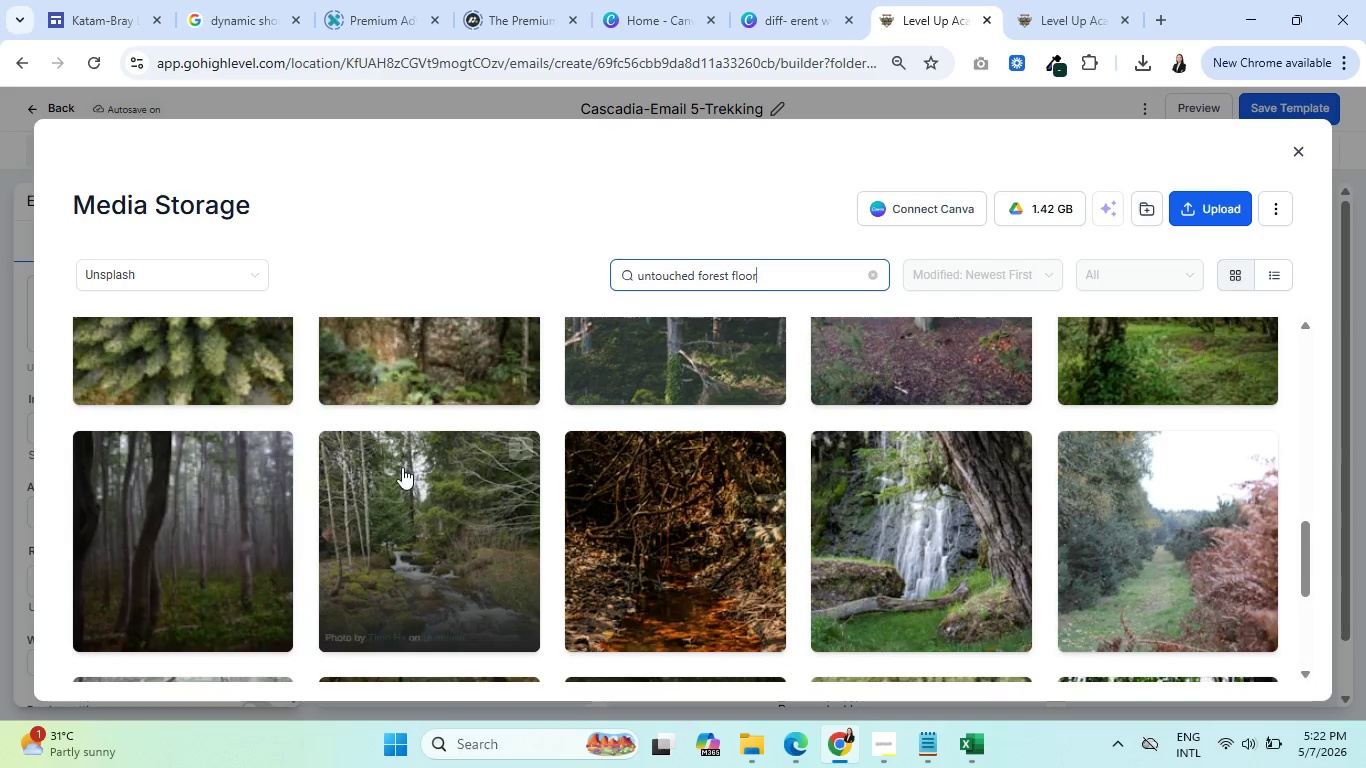 
left_click([417, 546])
 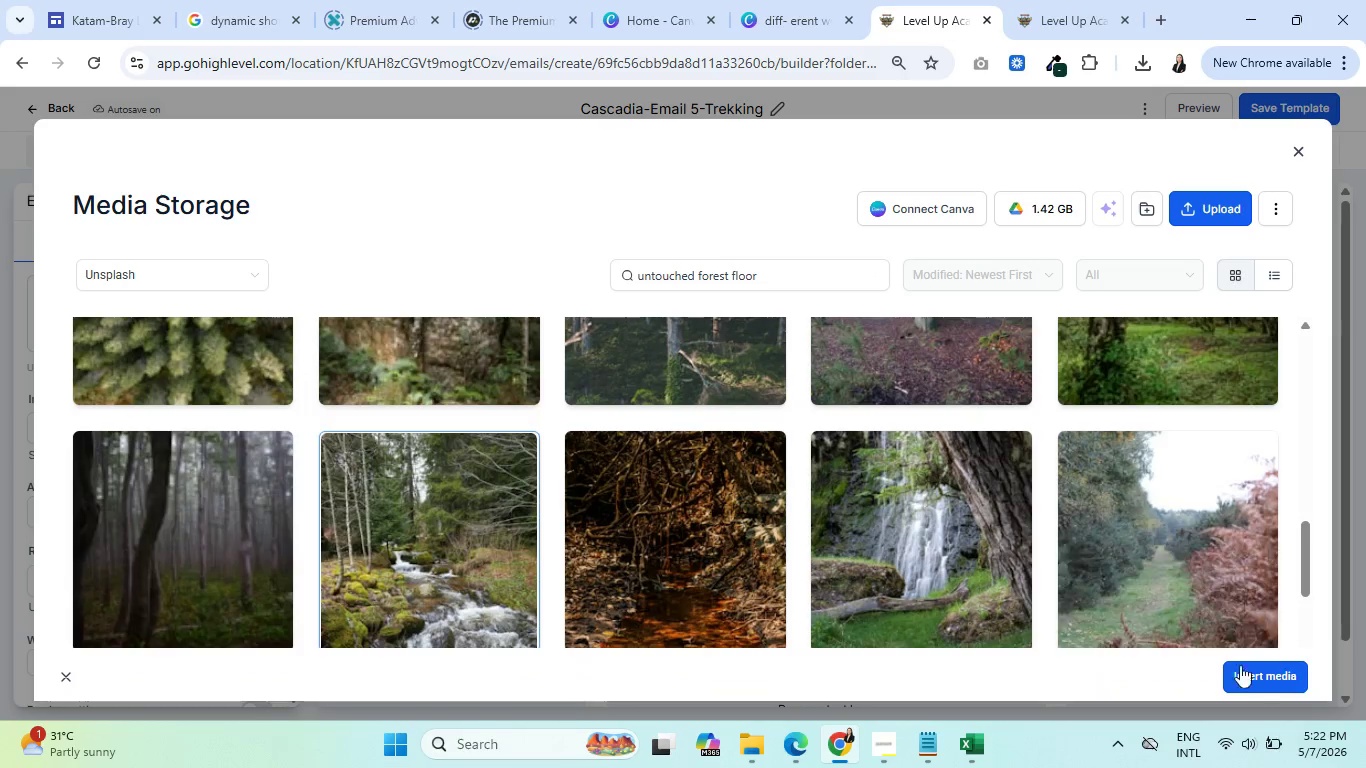 
left_click([1268, 680])
 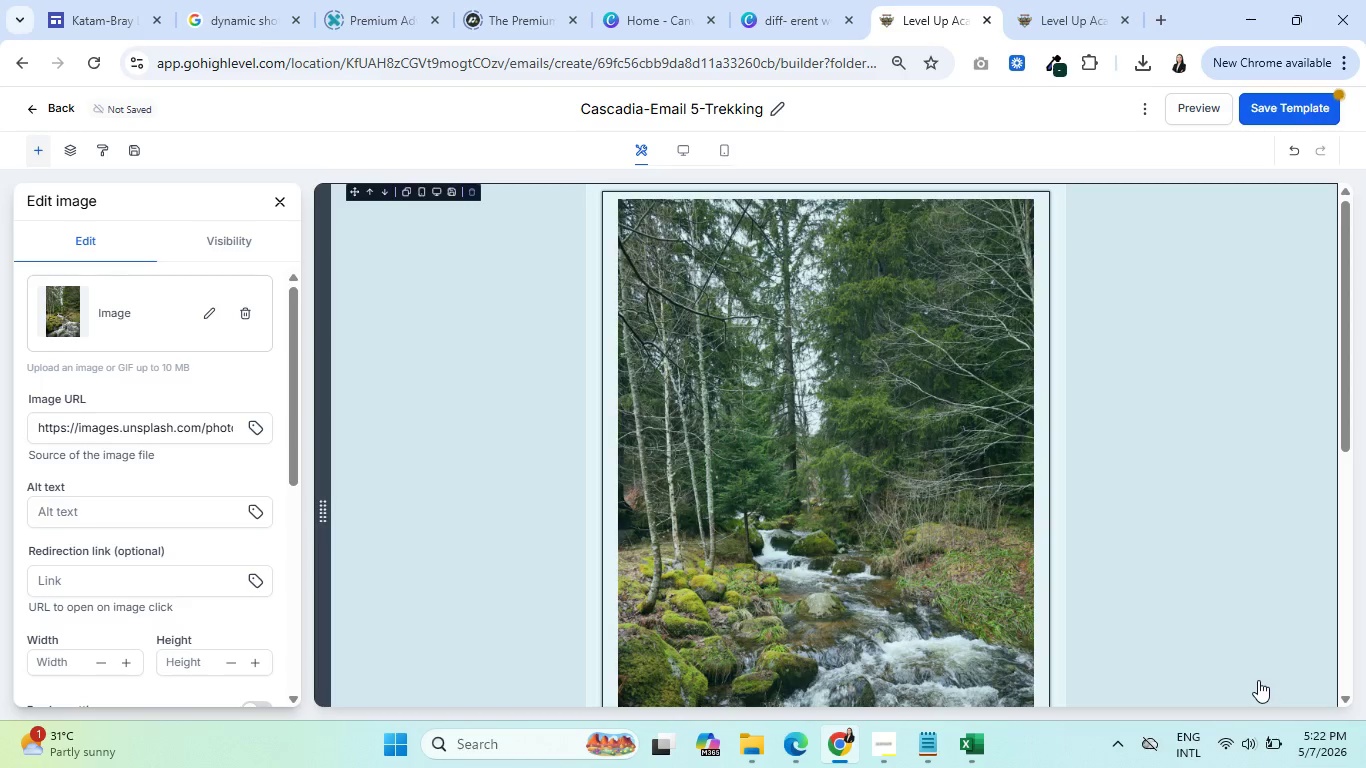 
scroll: coordinate [1104, 584], scroll_direction: down, amount: 3.0
 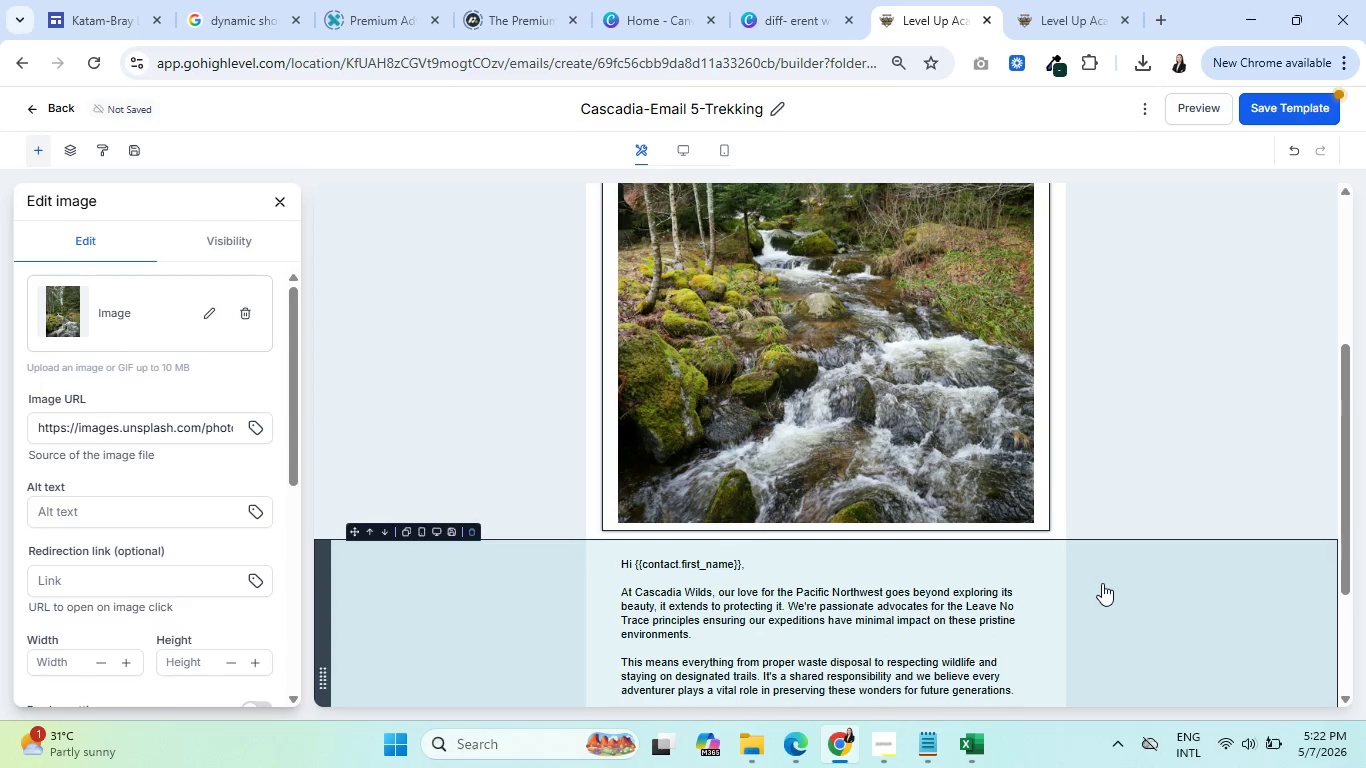 
scroll: coordinate [1100, 581], scroll_direction: up, amount: 6.0
 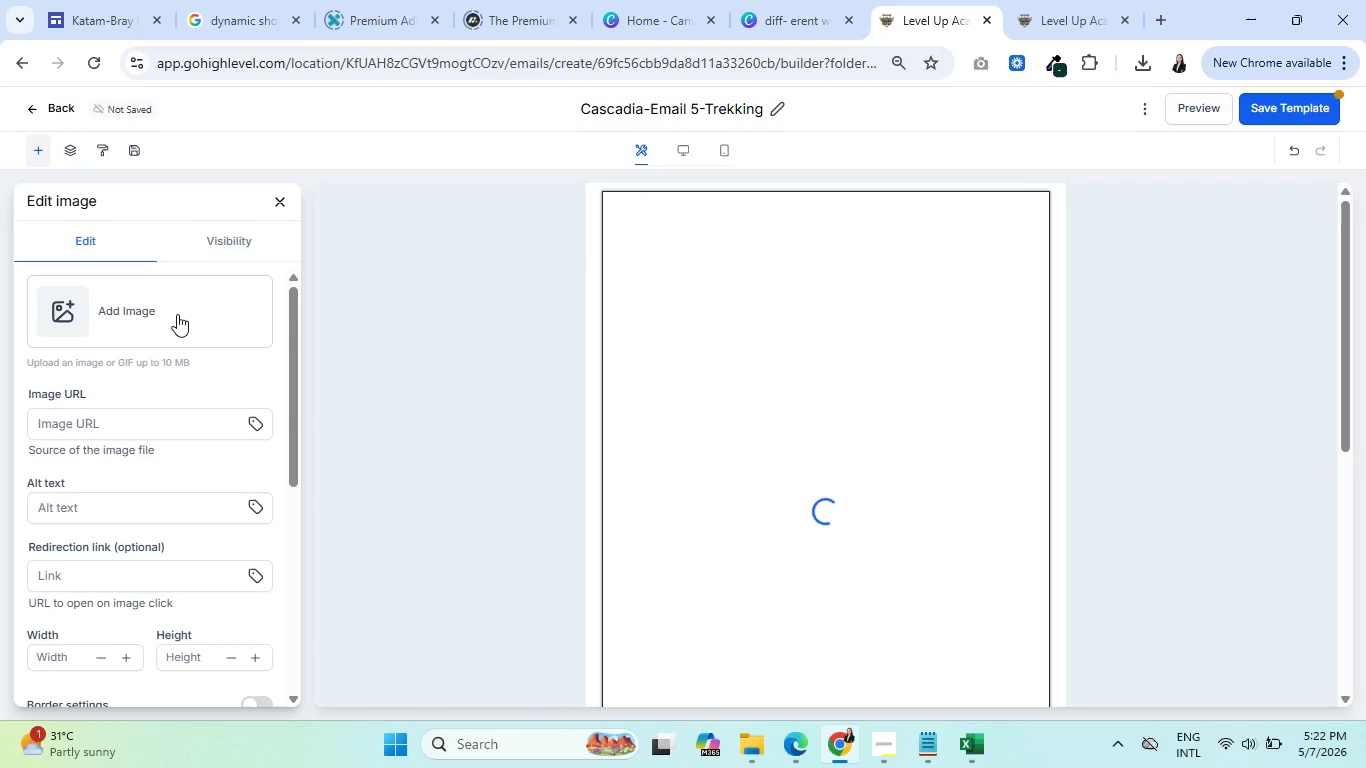 
left_click([123, 311])
 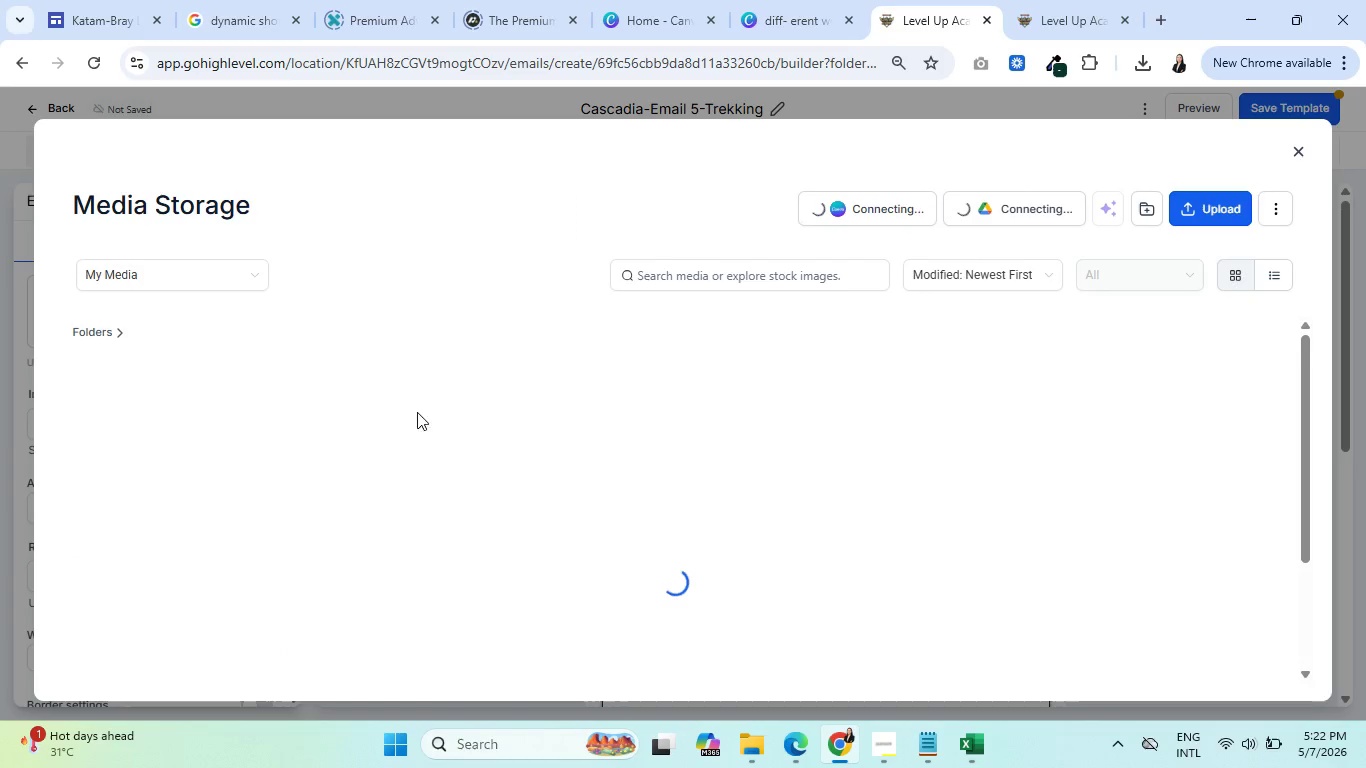 
left_click([178, 271])
 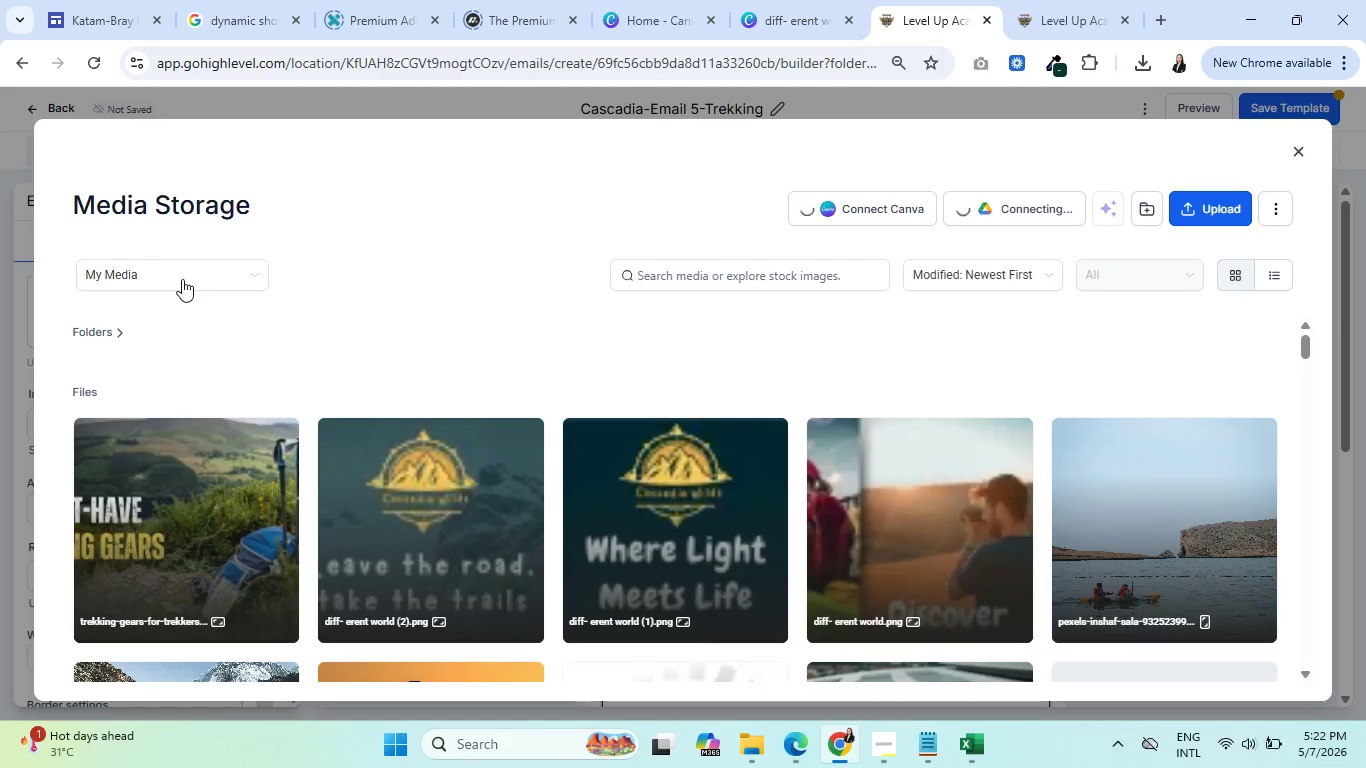 
left_click([190, 279])
 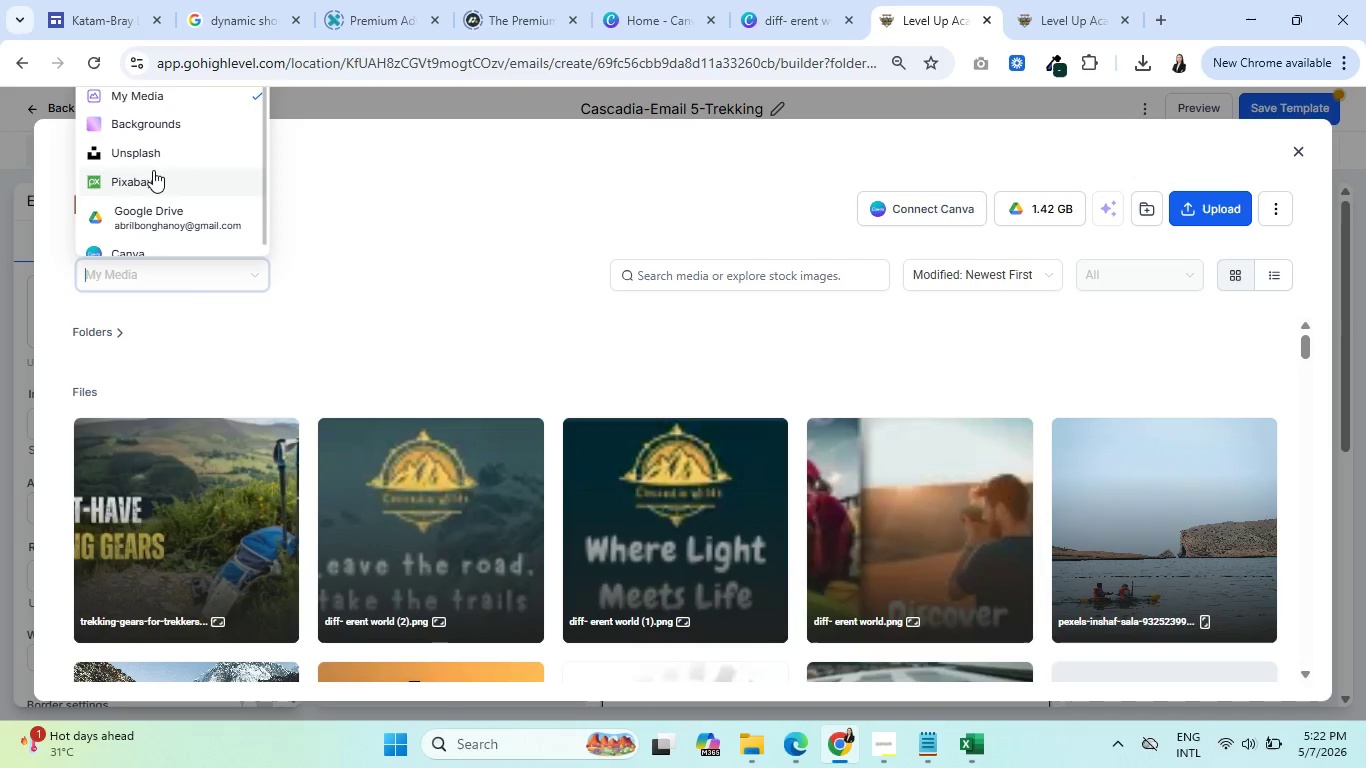 
left_click([153, 170])
 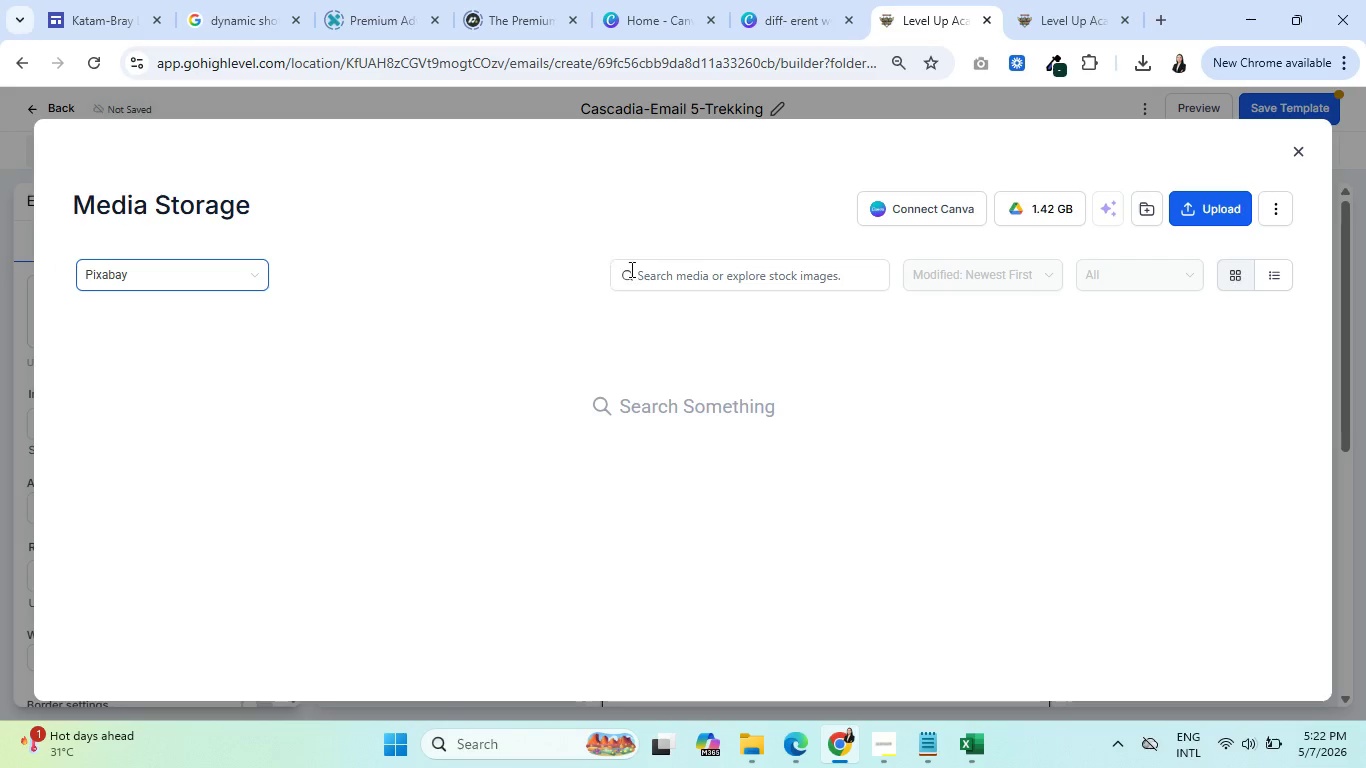 
left_click([666, 273])
 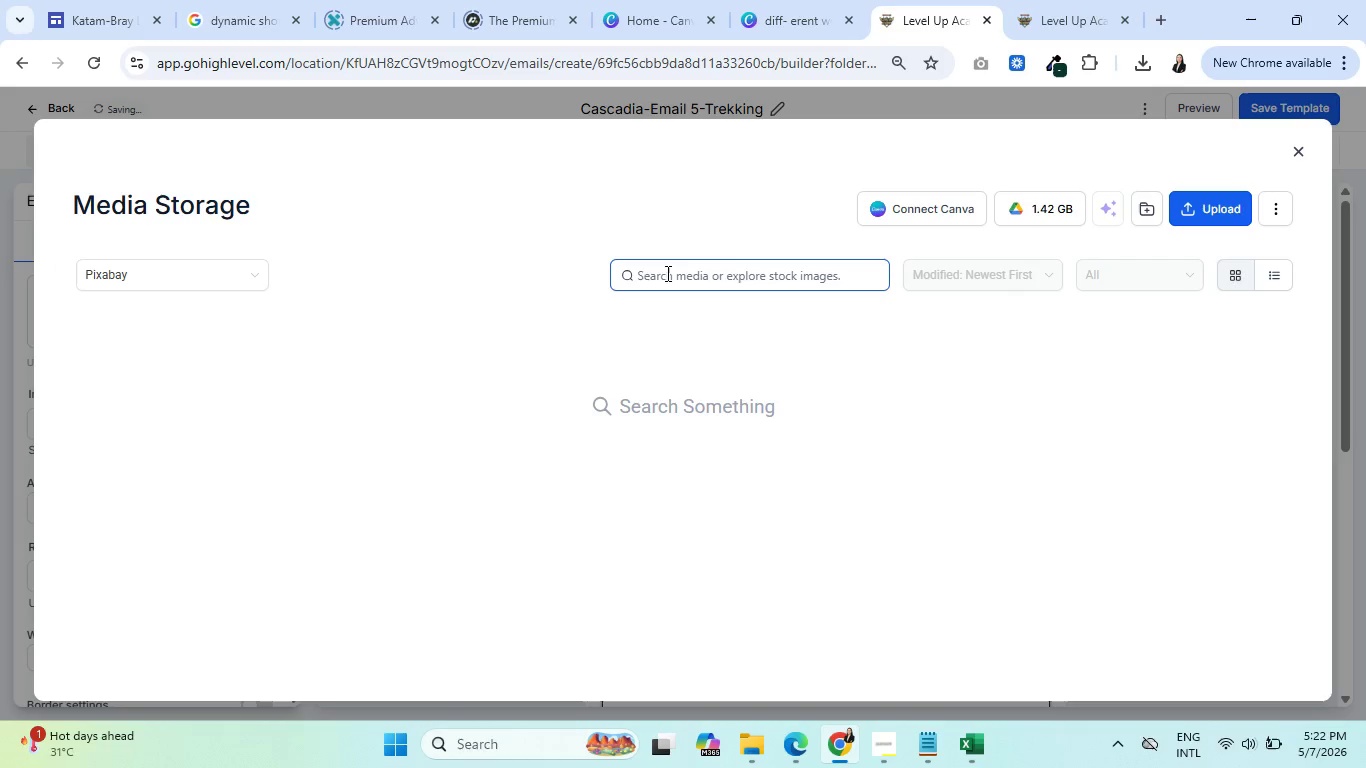 
type(untouce)
key(Backspace)
type(hed forest floor)
 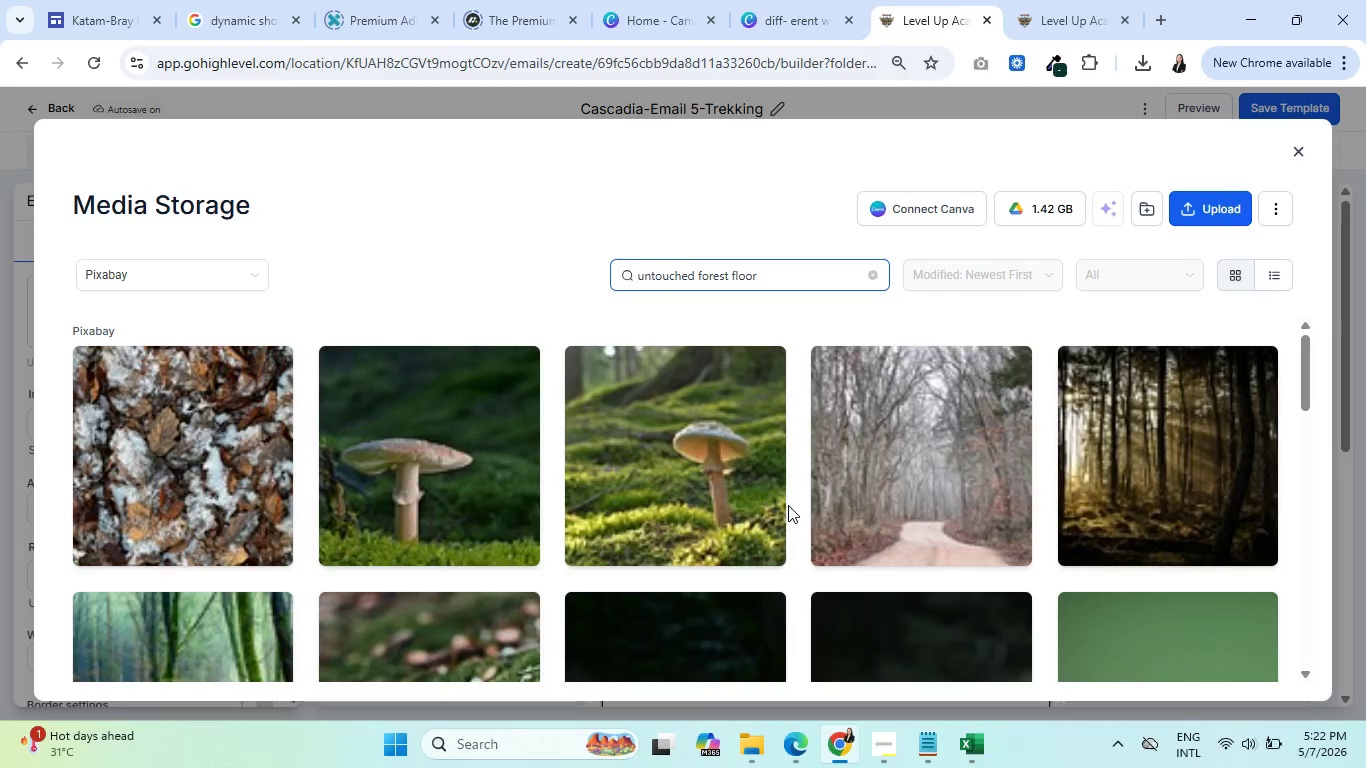 
wait(6.73)
 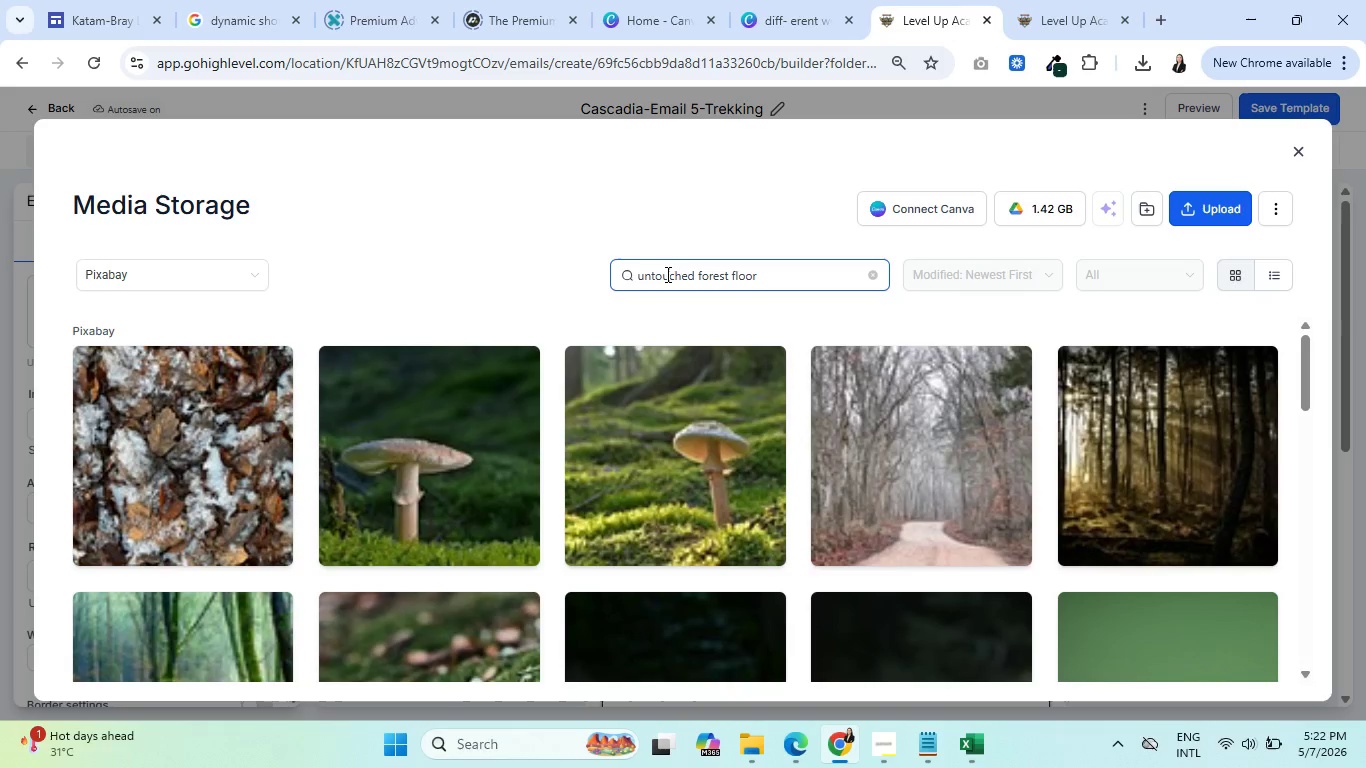 
scroll: coordinate [233, 593], scroll_direction: down, amount: 10.0
 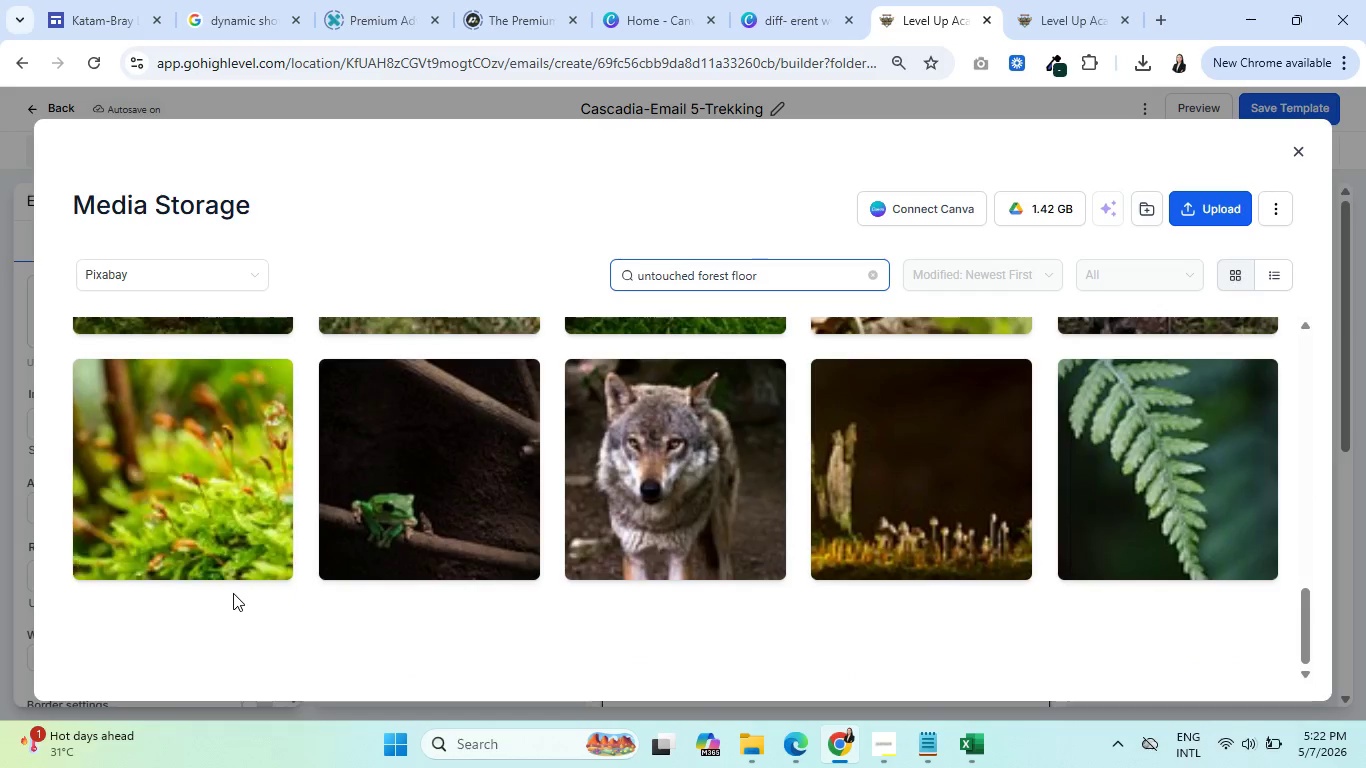 
scroll: coordinate [233, 593], scroll_direction: down, amount: 3.0
 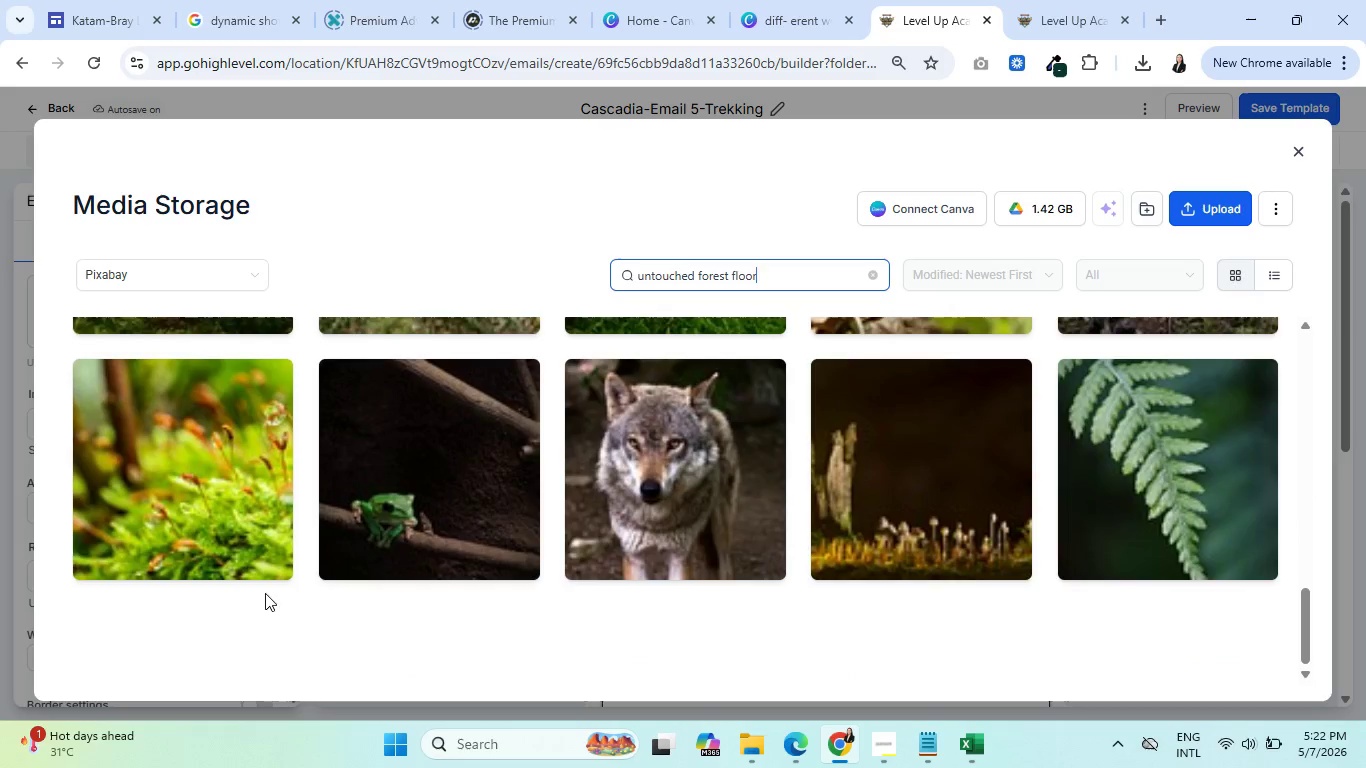 
scroll: coordinate [312, 583], scroll_direction: up, amount: 6.0
 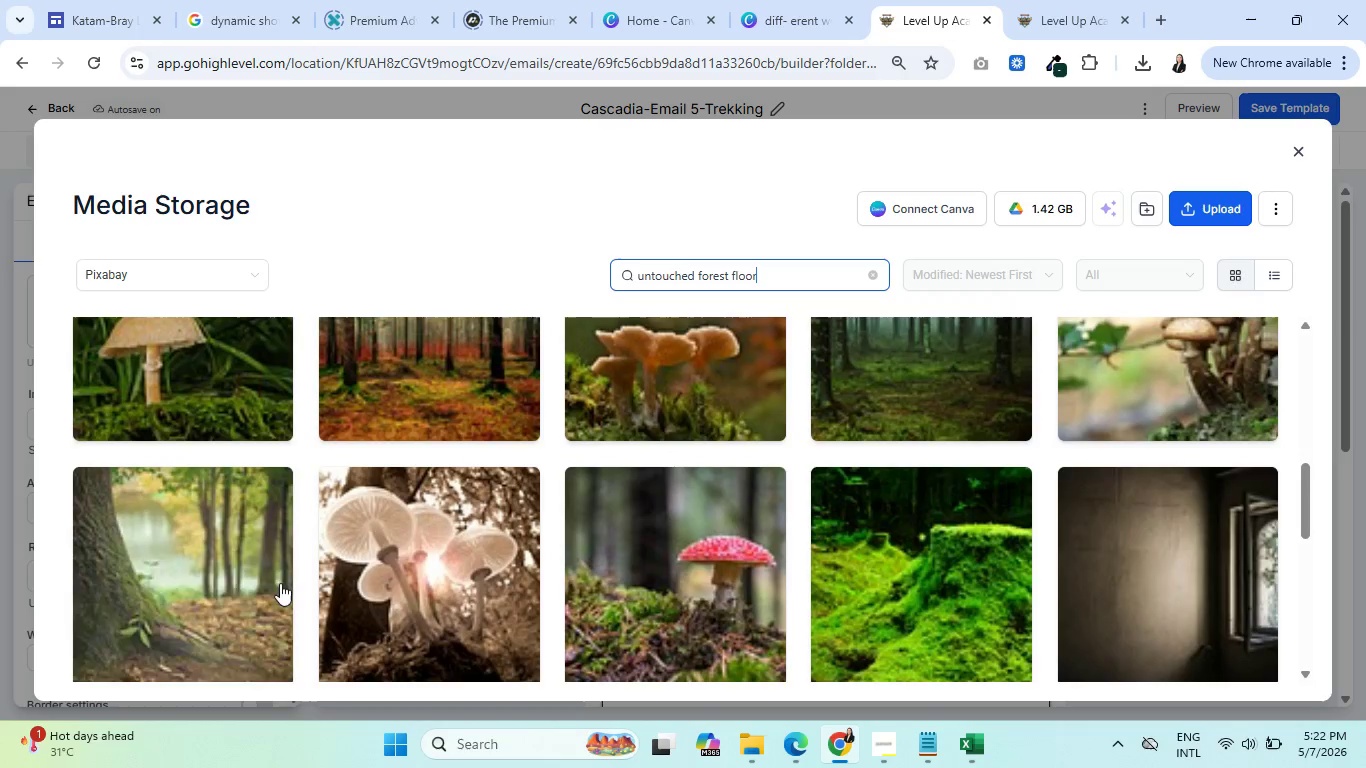 
left_click([198, 562])
 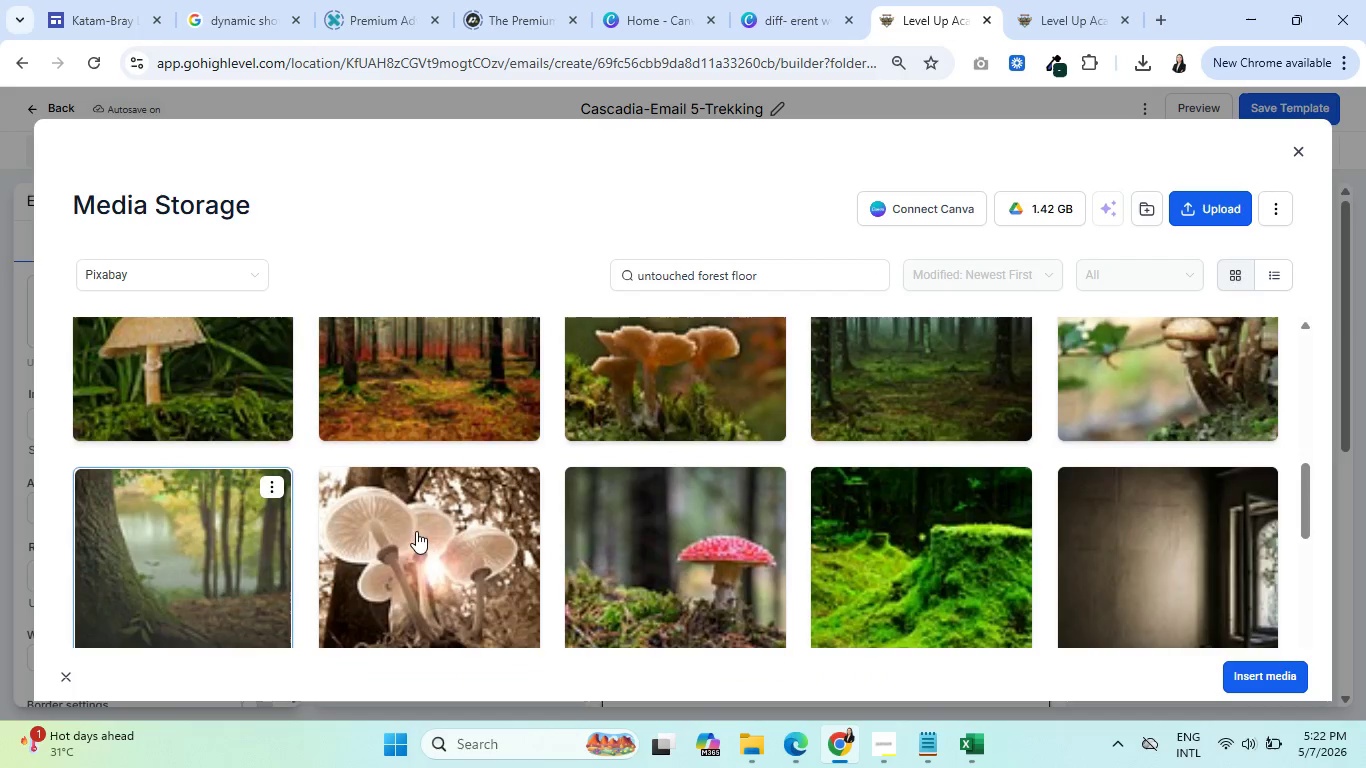 
scroll: coordinate [842, 651], scroll_direction: up, amount: 7.0
 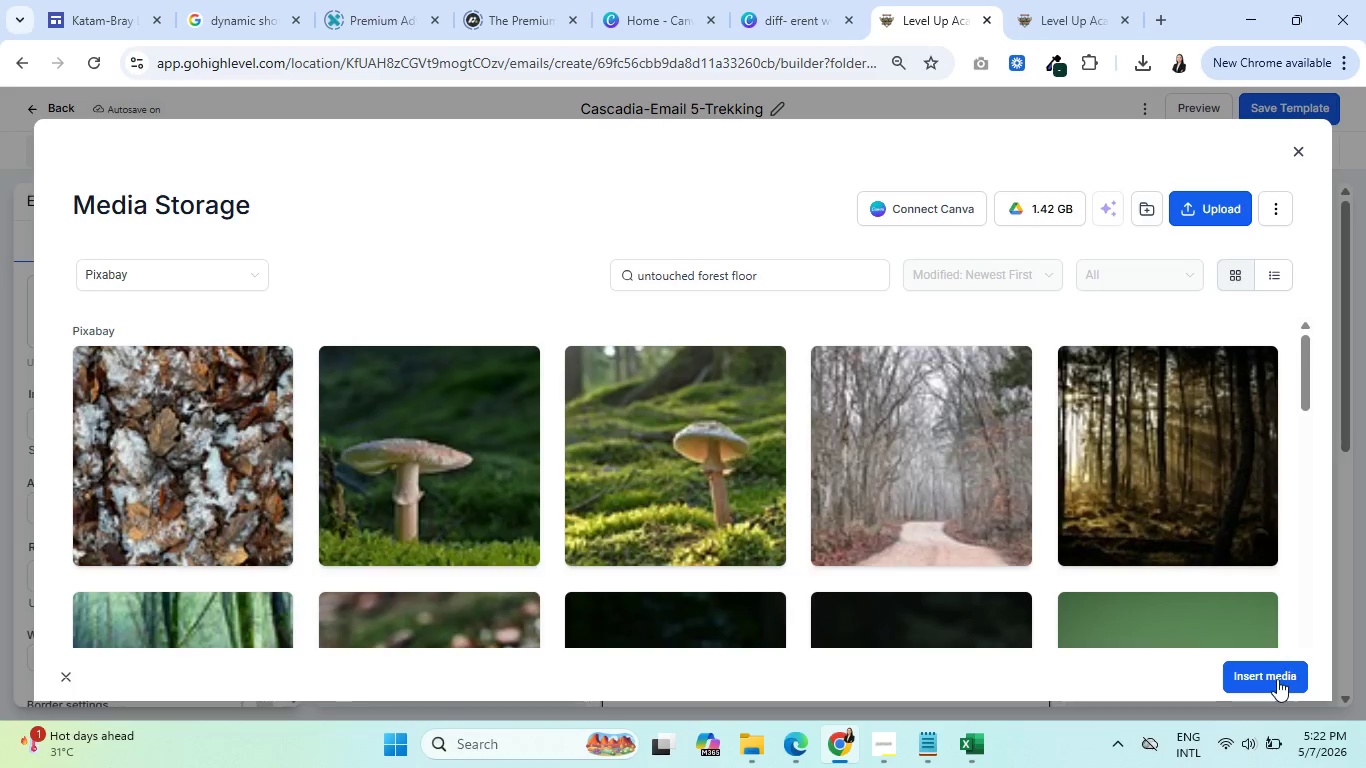 
wait(5.28)
 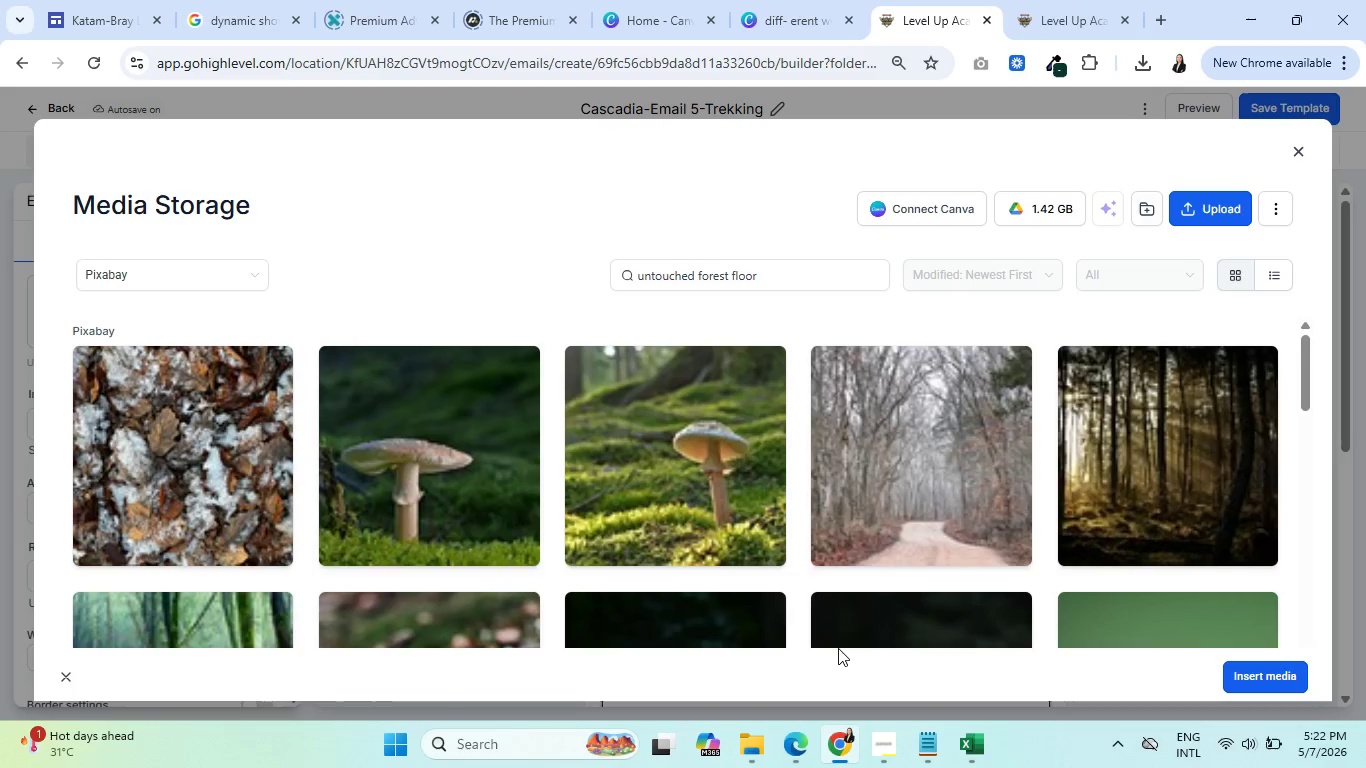 
left_click([1255, 675])
 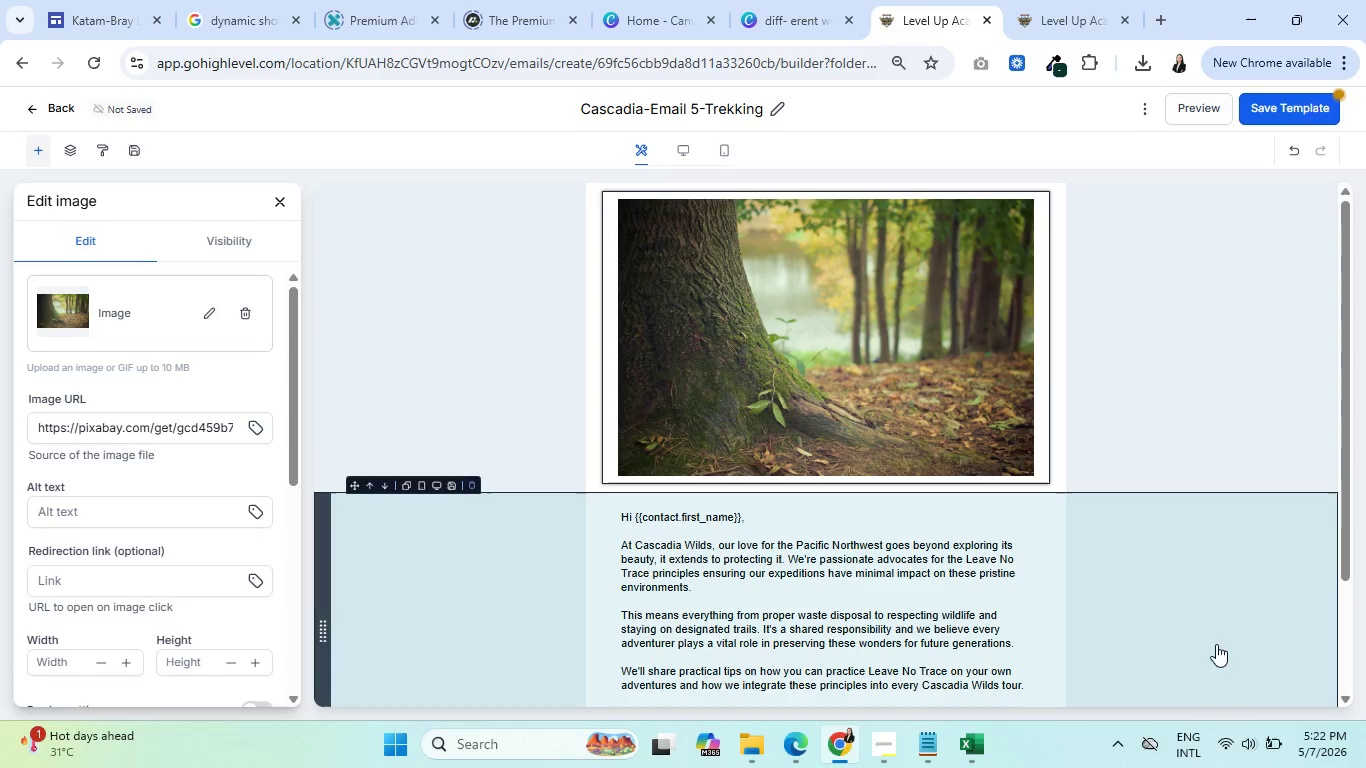 
scroll: coordinate [1107, 583], scroll_direction: up, amount: 2.0
 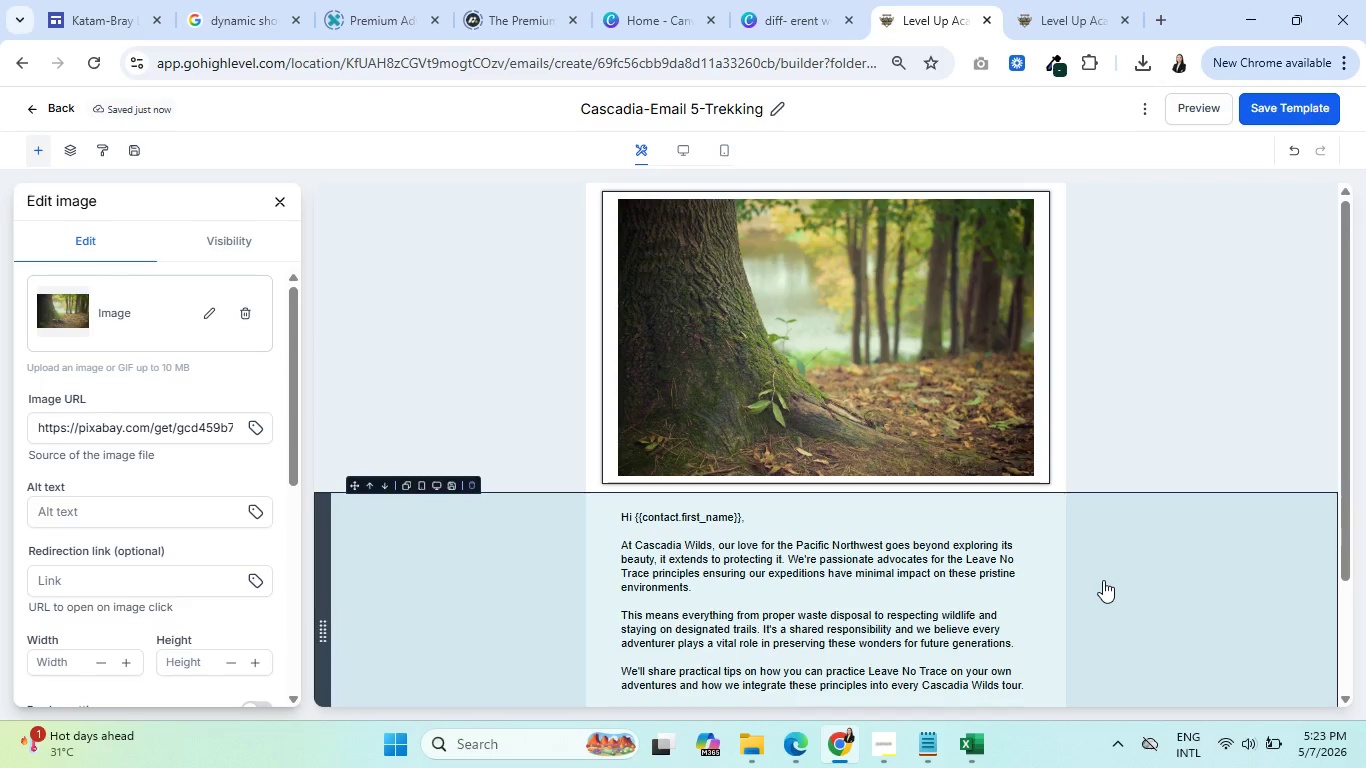 
wait(5.1)
 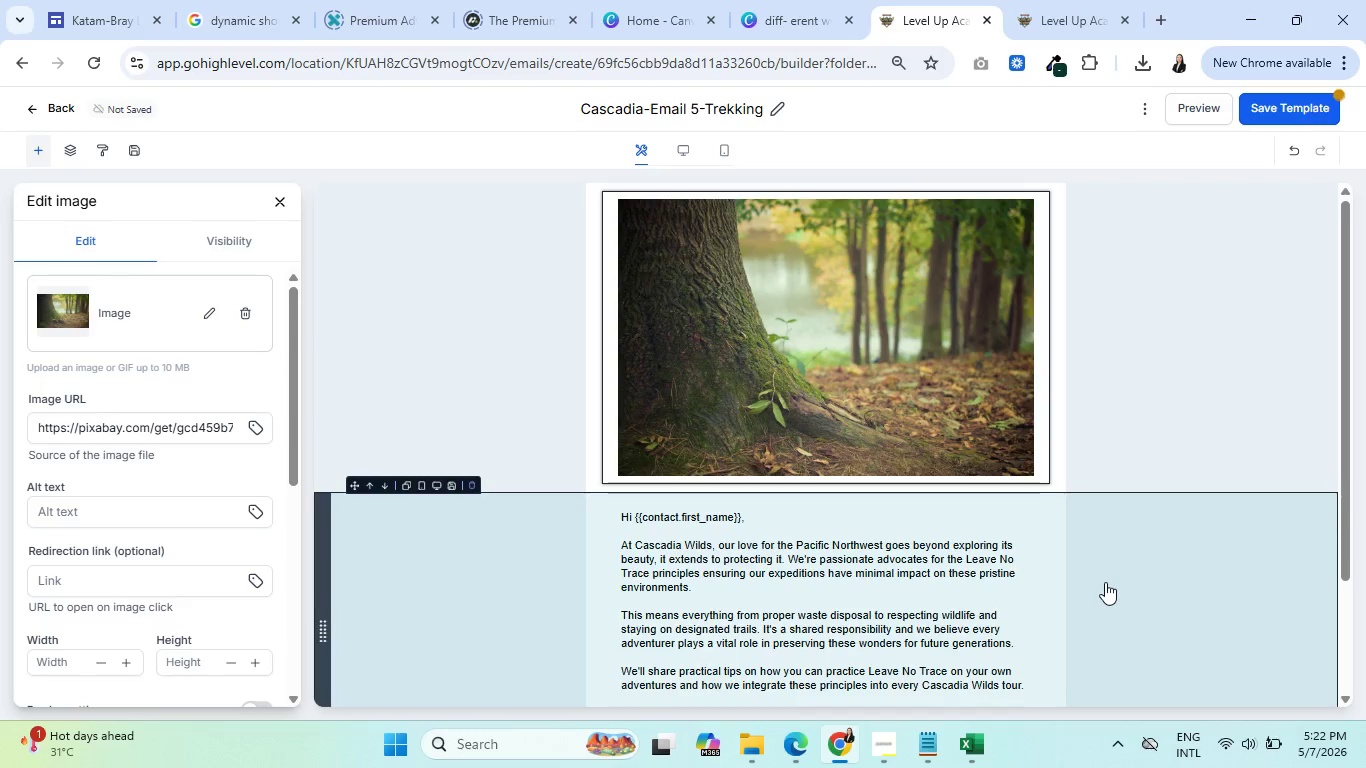 
scroll: coordinate [1103, 580], scroll_direction: down, amount: 4.0
 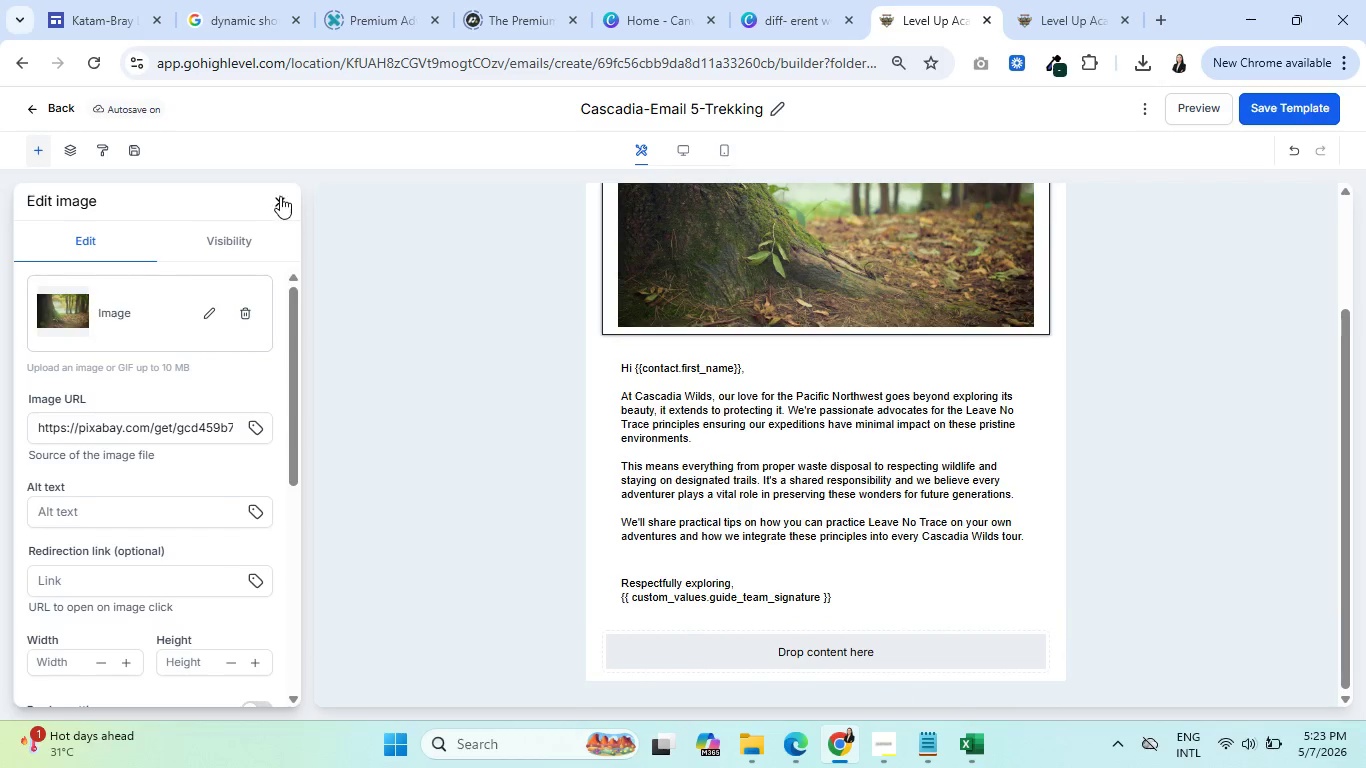 
left_click_drag(start_coordinate=[71, 419], to_coordinate=[698, 663])
 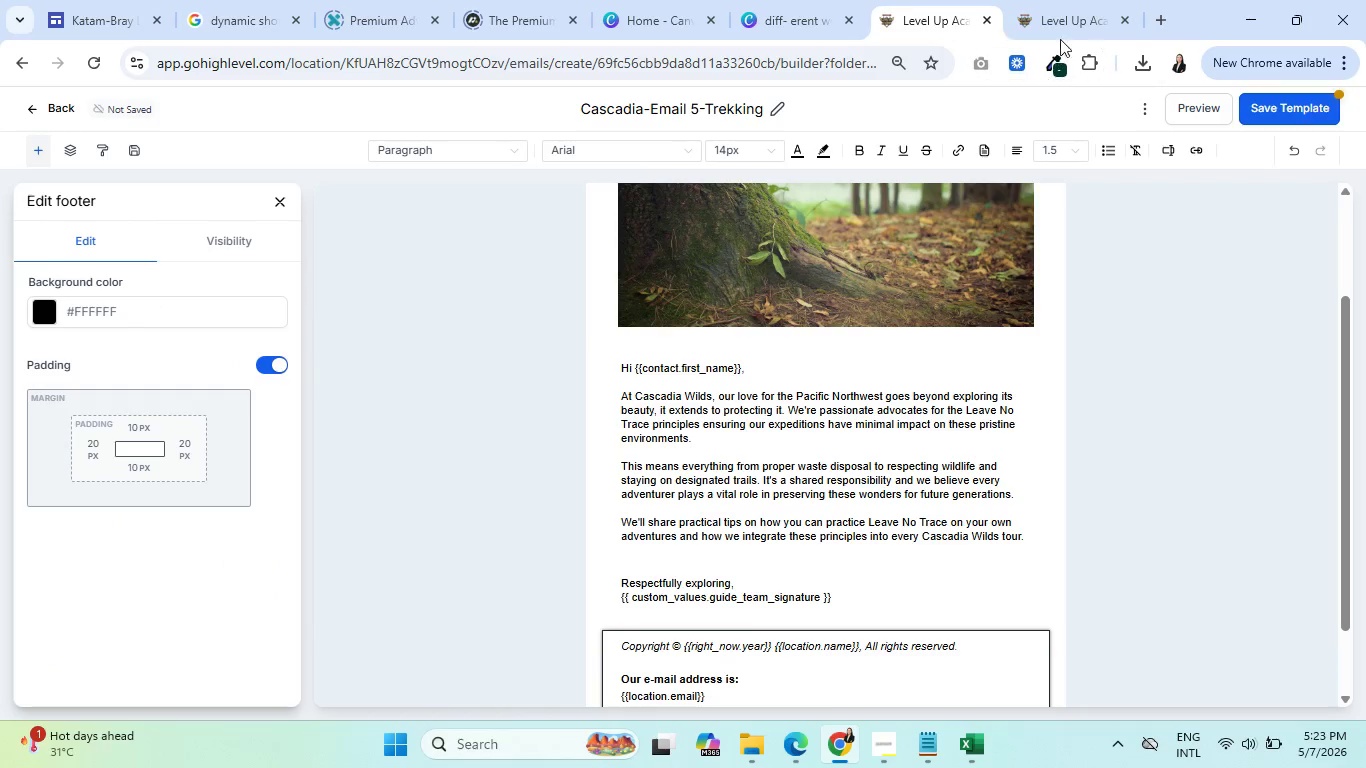 
left_click([1075, 0])
 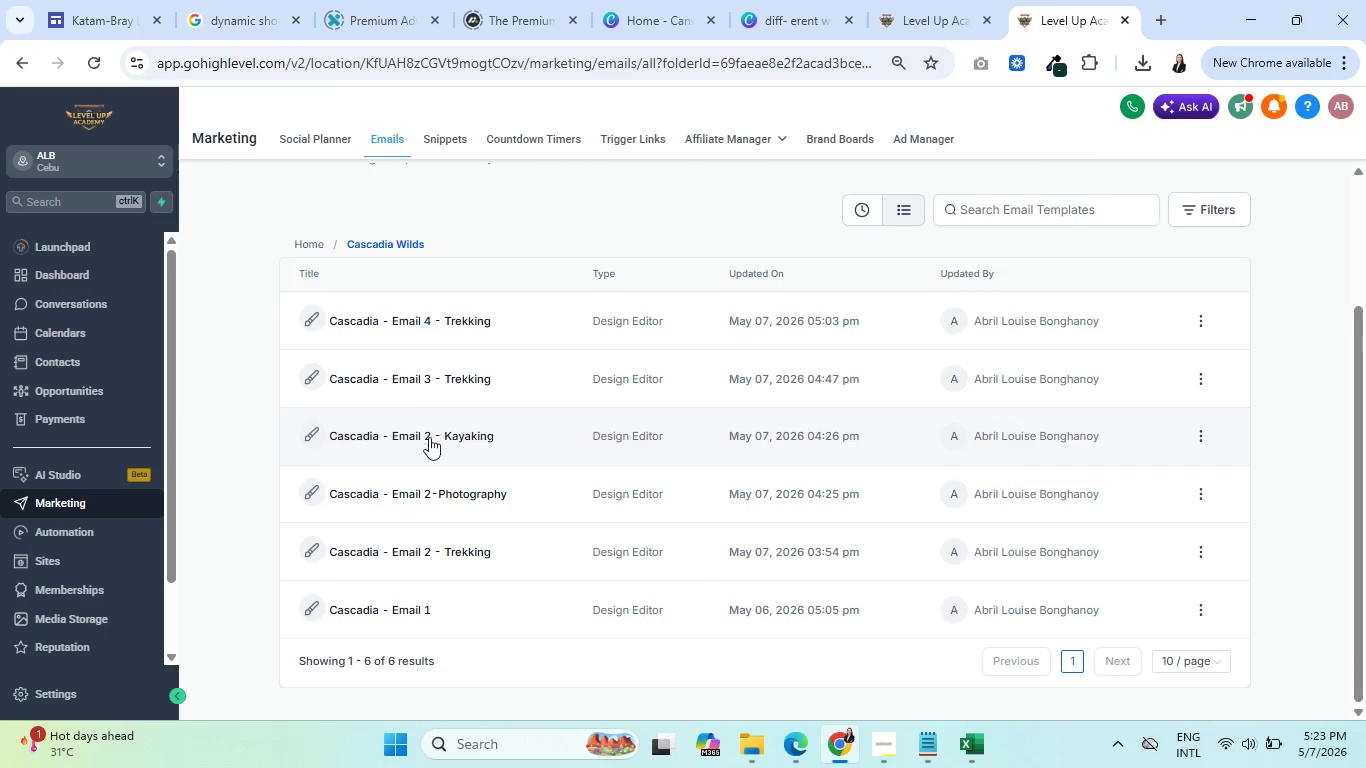 
left_click([448, 493])
 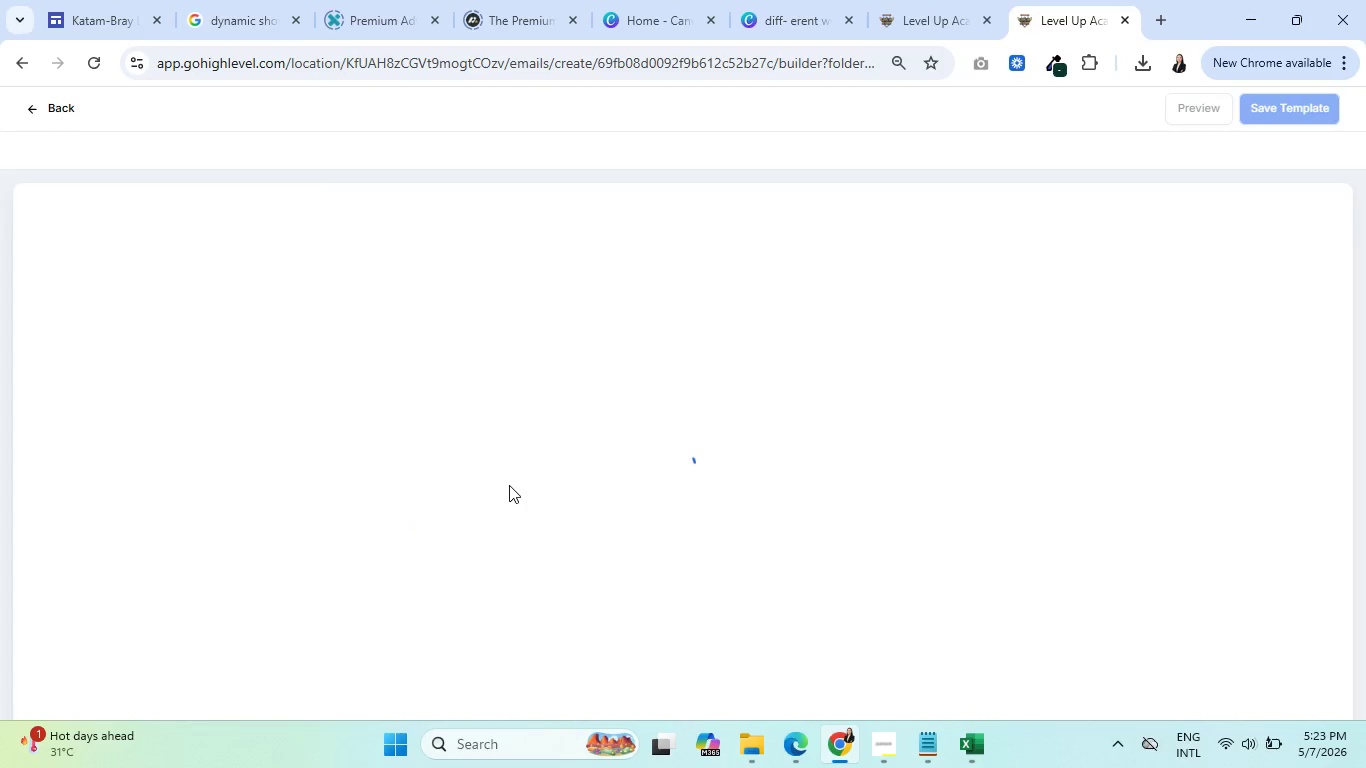 
wait(5.03)
 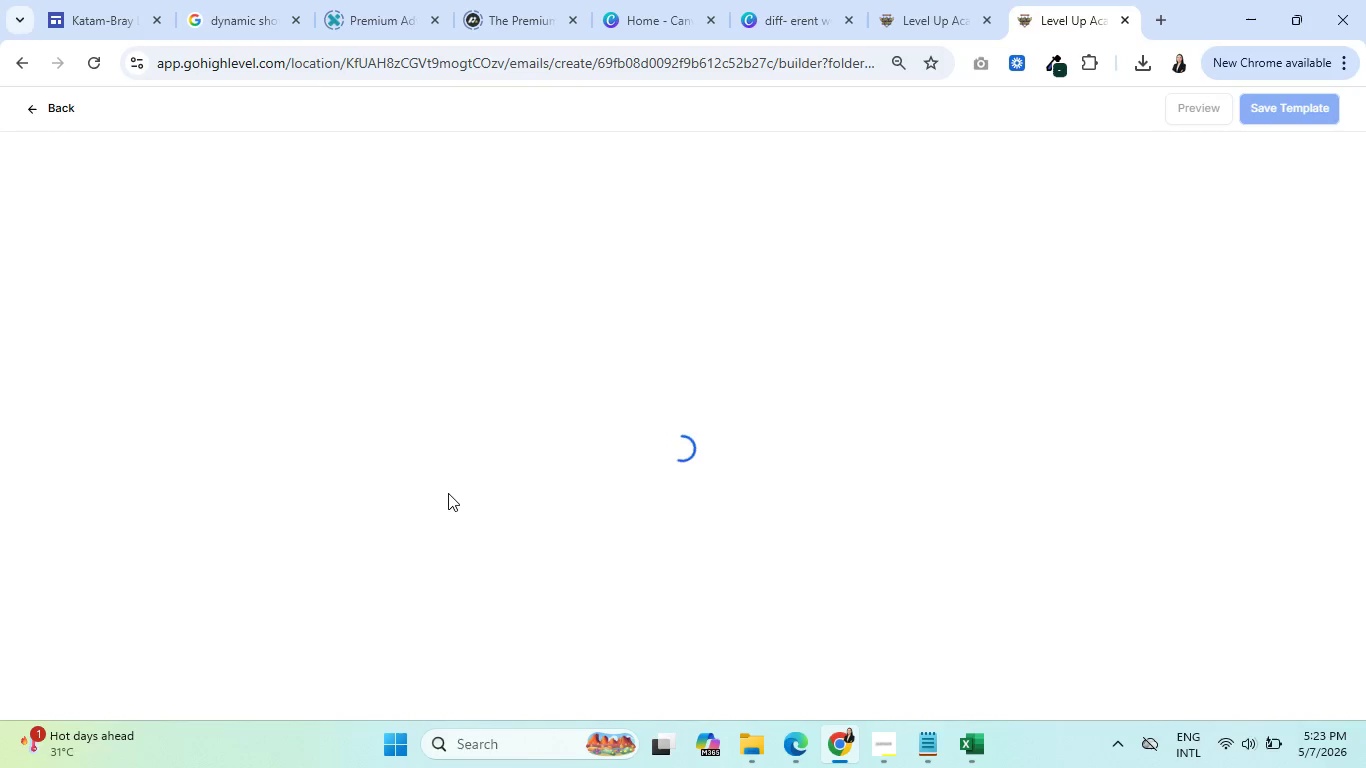 
scroll: coordinate [729, 497], scroll_direction: down, amount: 6.0
 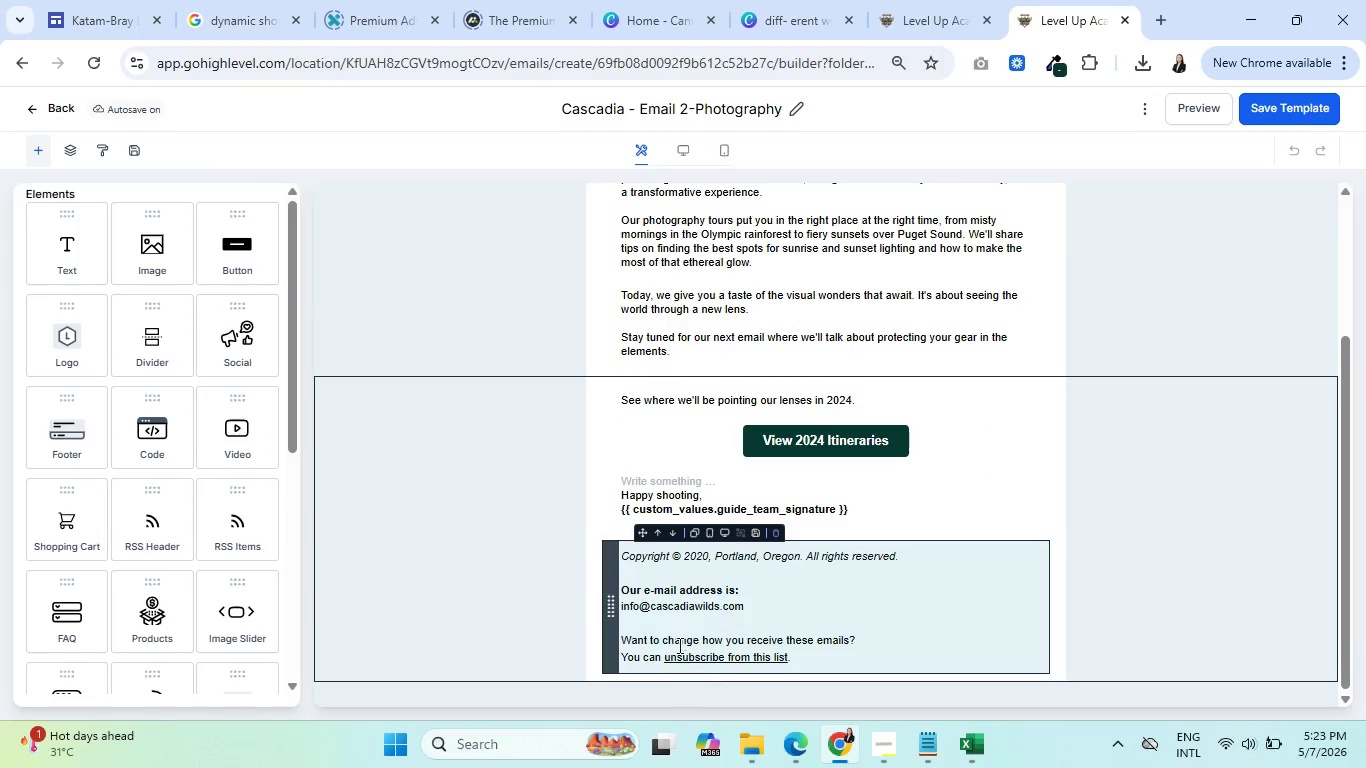 
left_click([674, 626])
 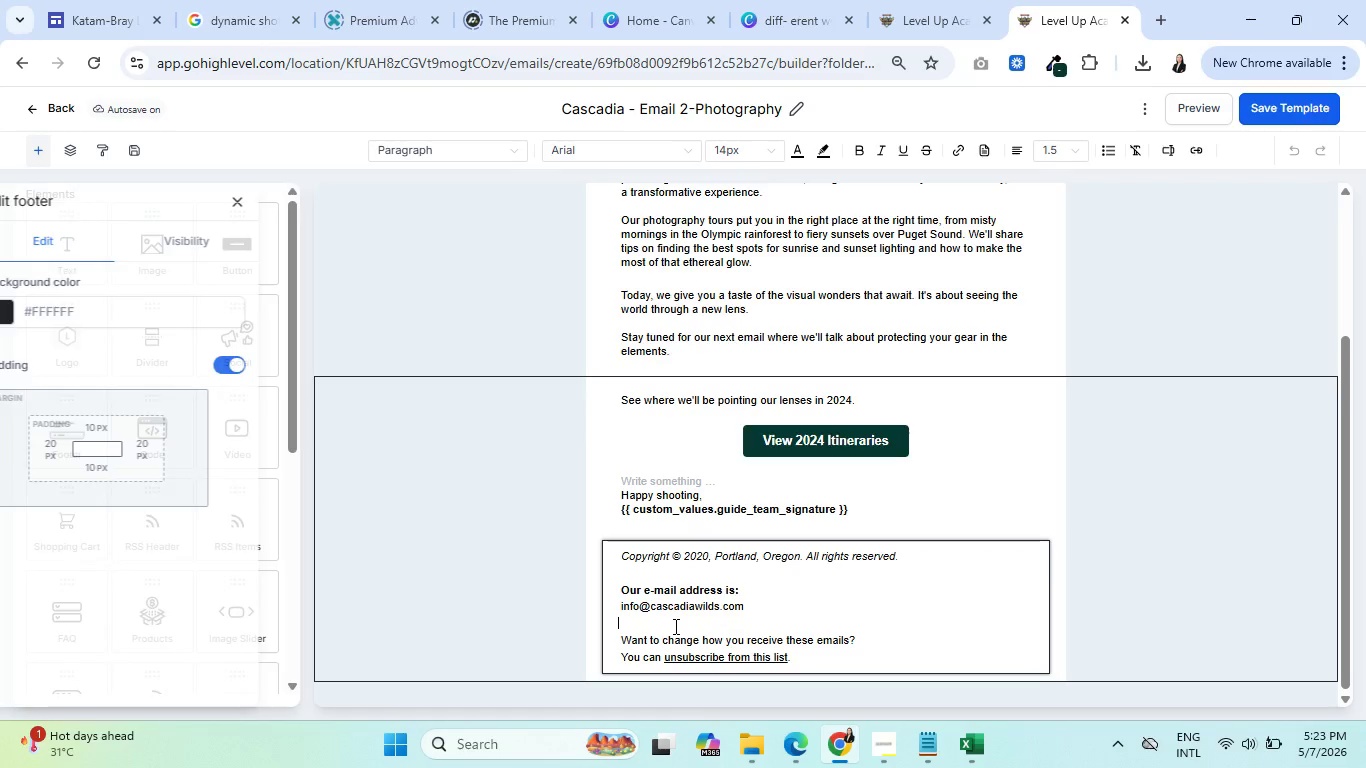 
key(Control+A)
 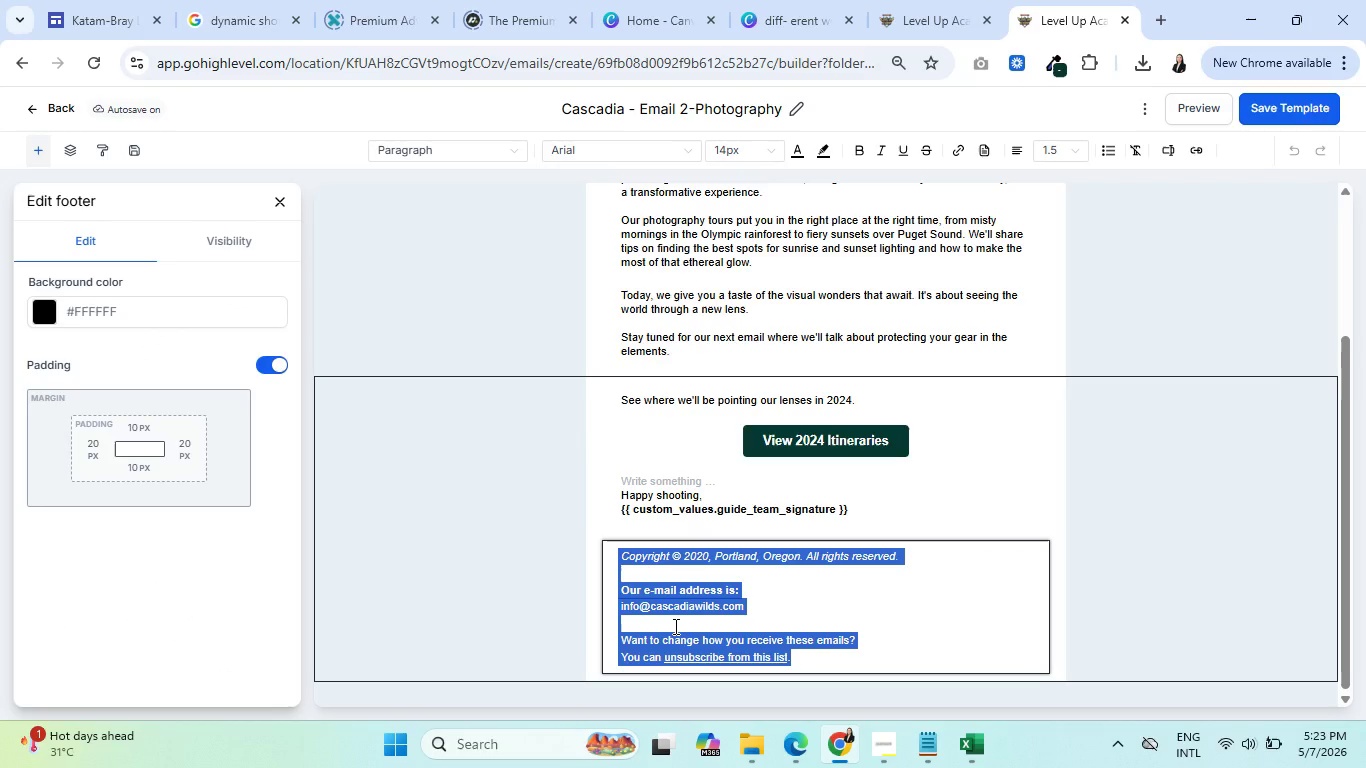 
key(Control+C)
 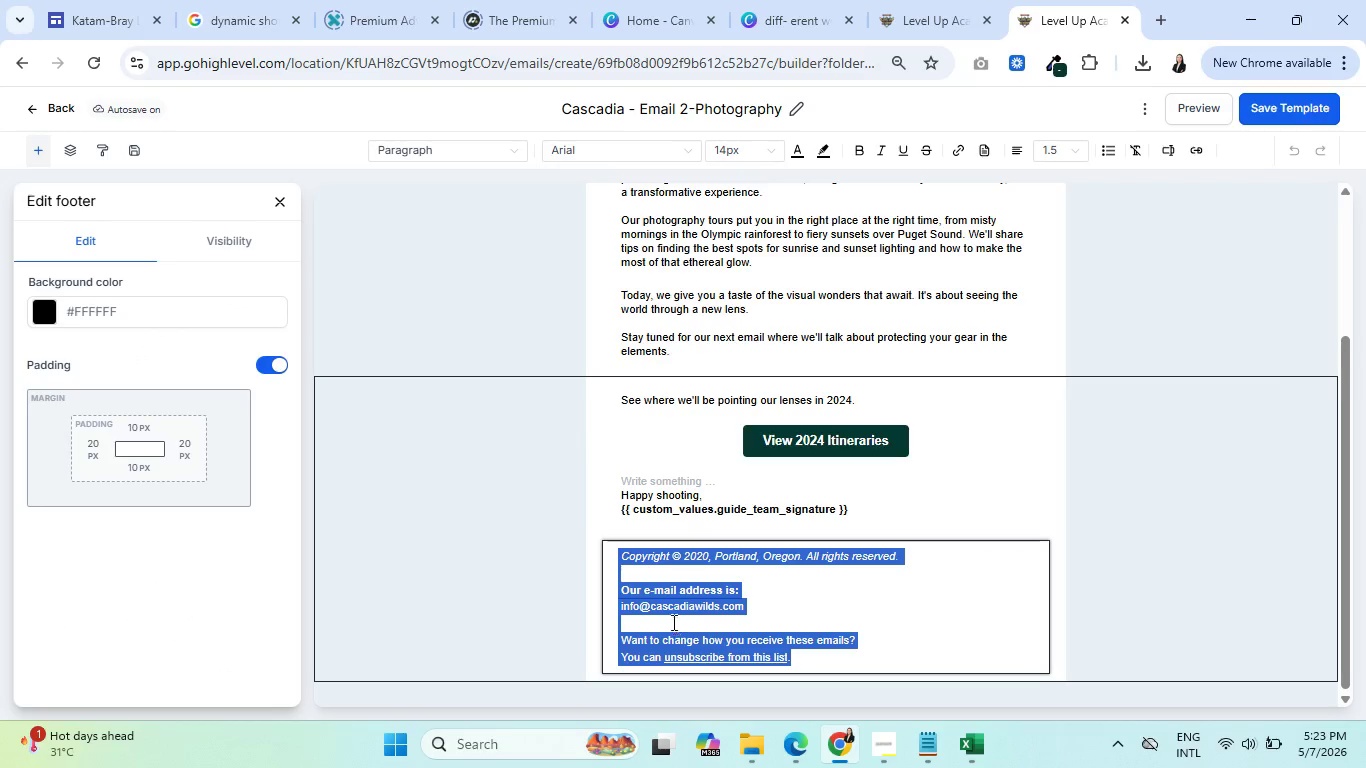 
key(Control+C)
 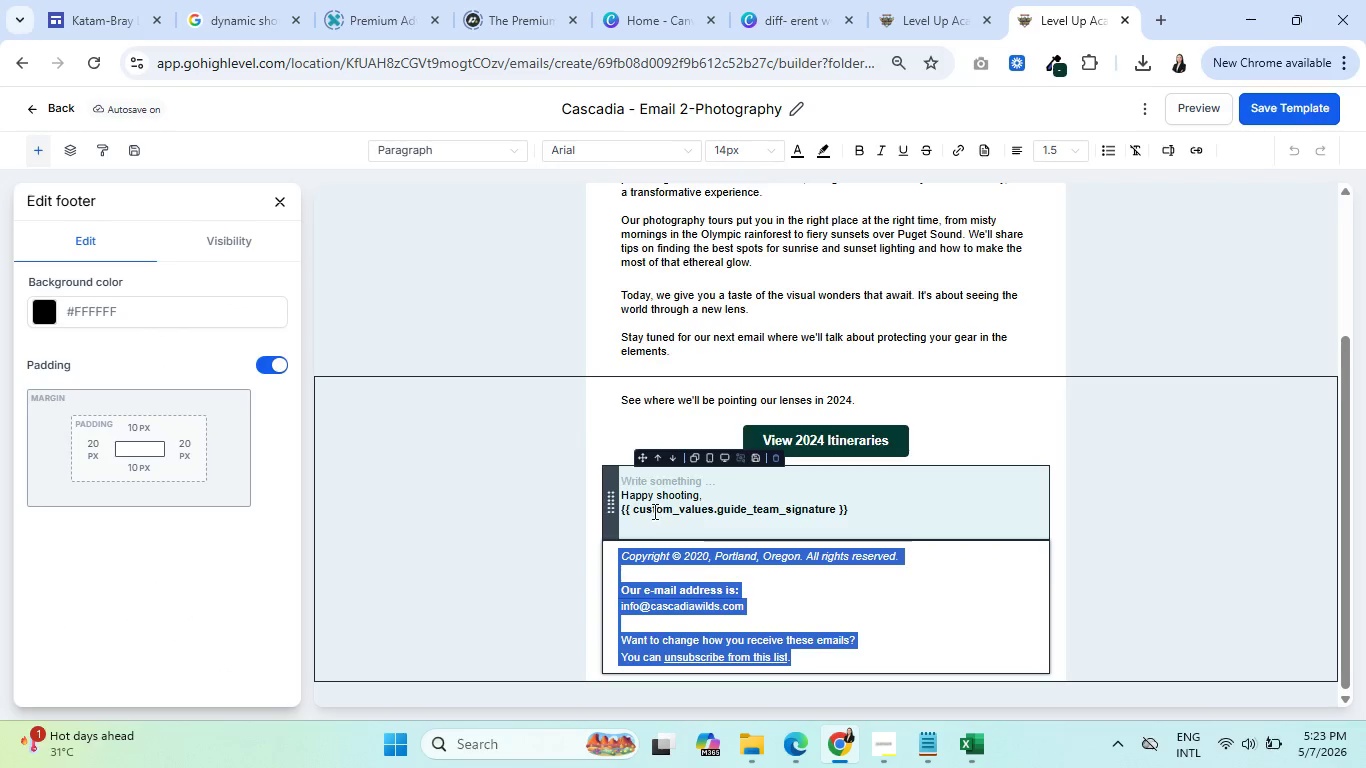 
left_click([652, 509])
 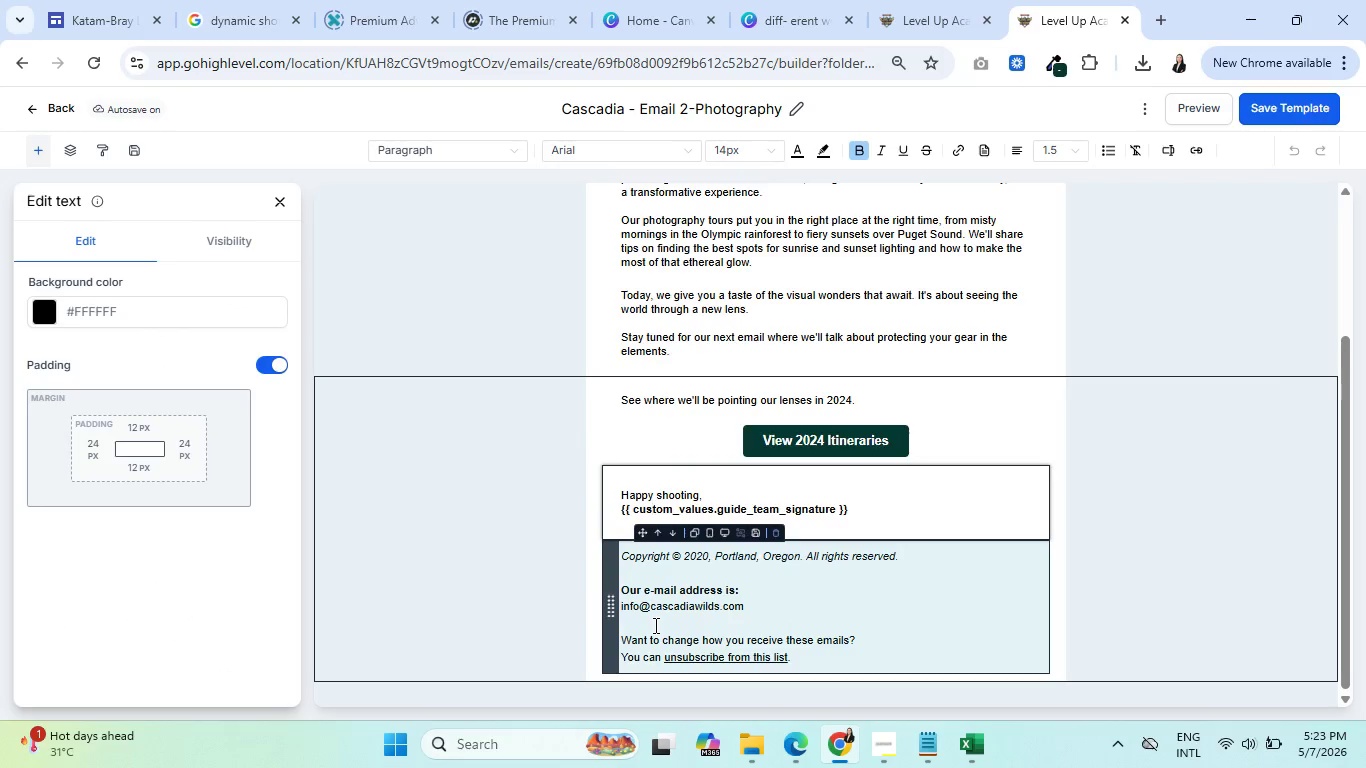 
left_click([654, 625])
 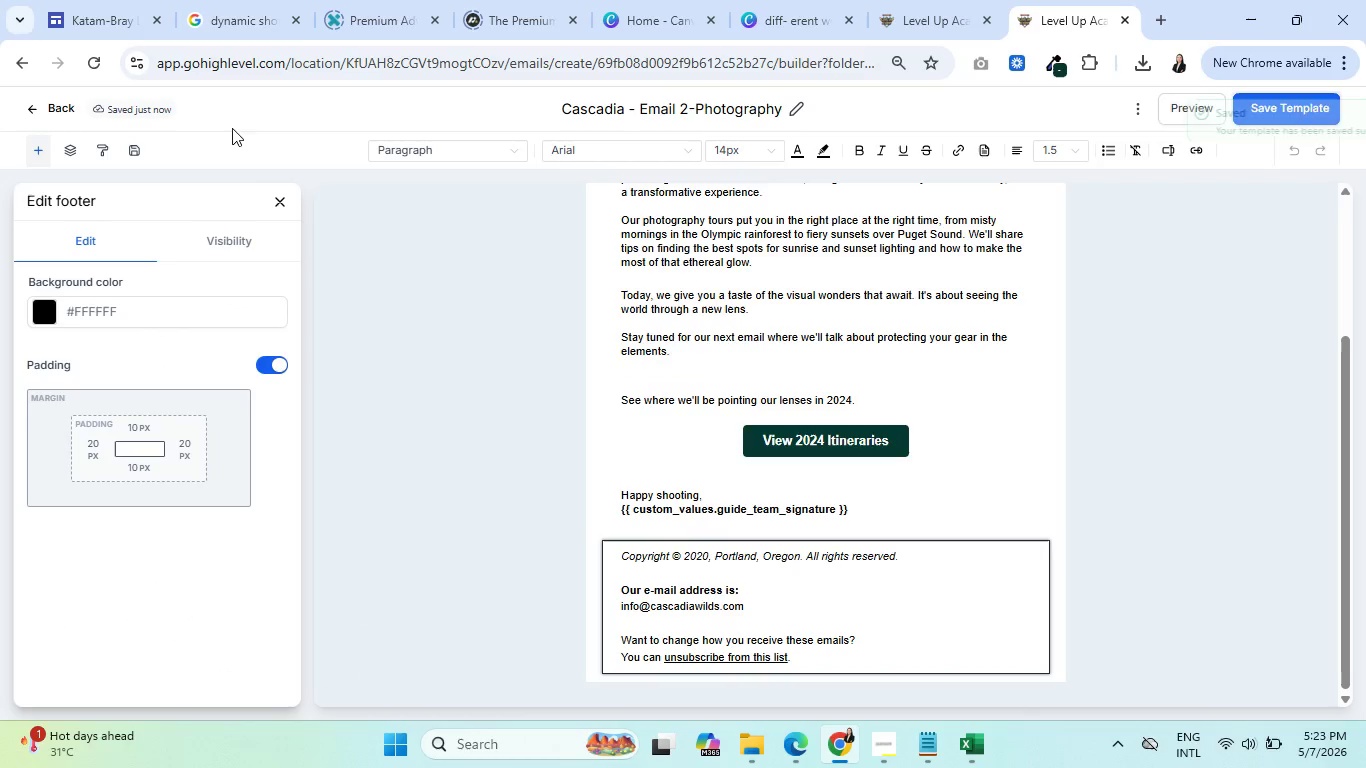 
left_click([35, 107])
 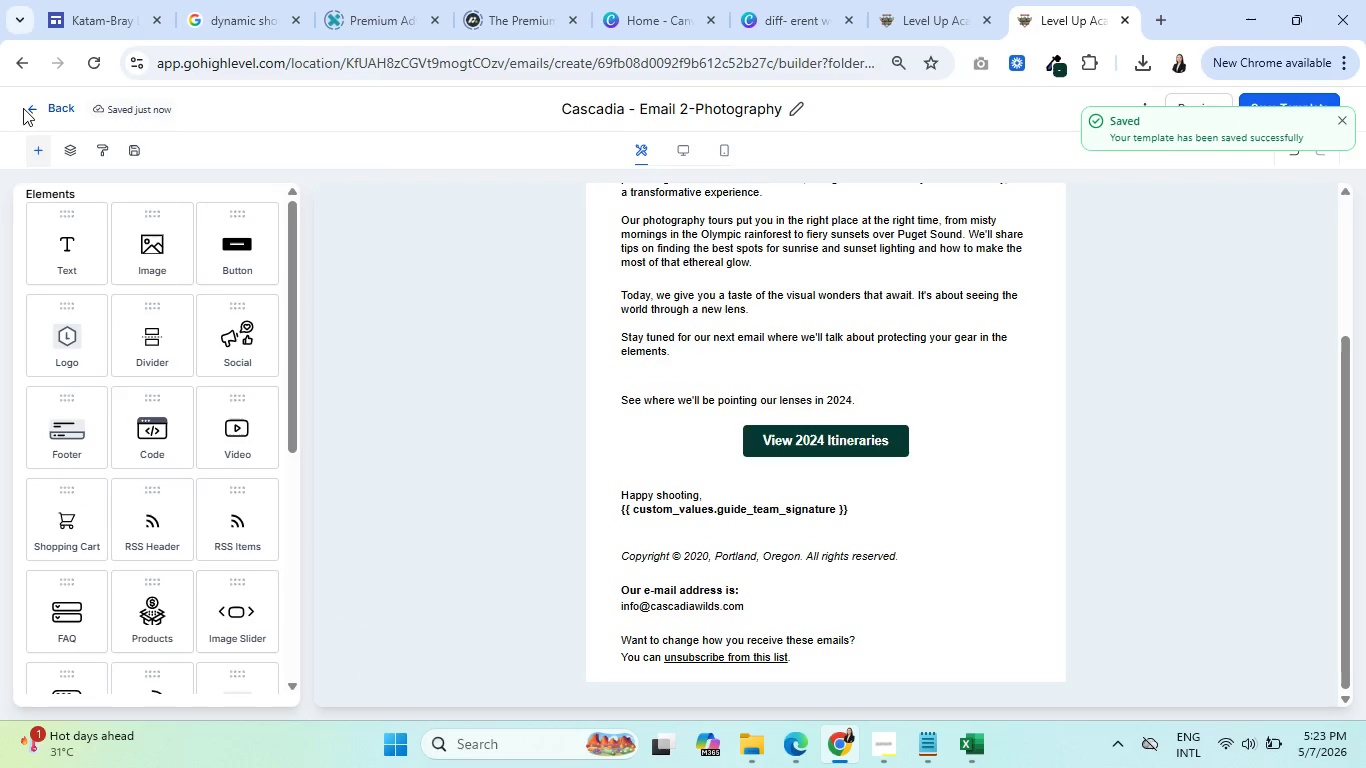 
left_click([29, 107])
 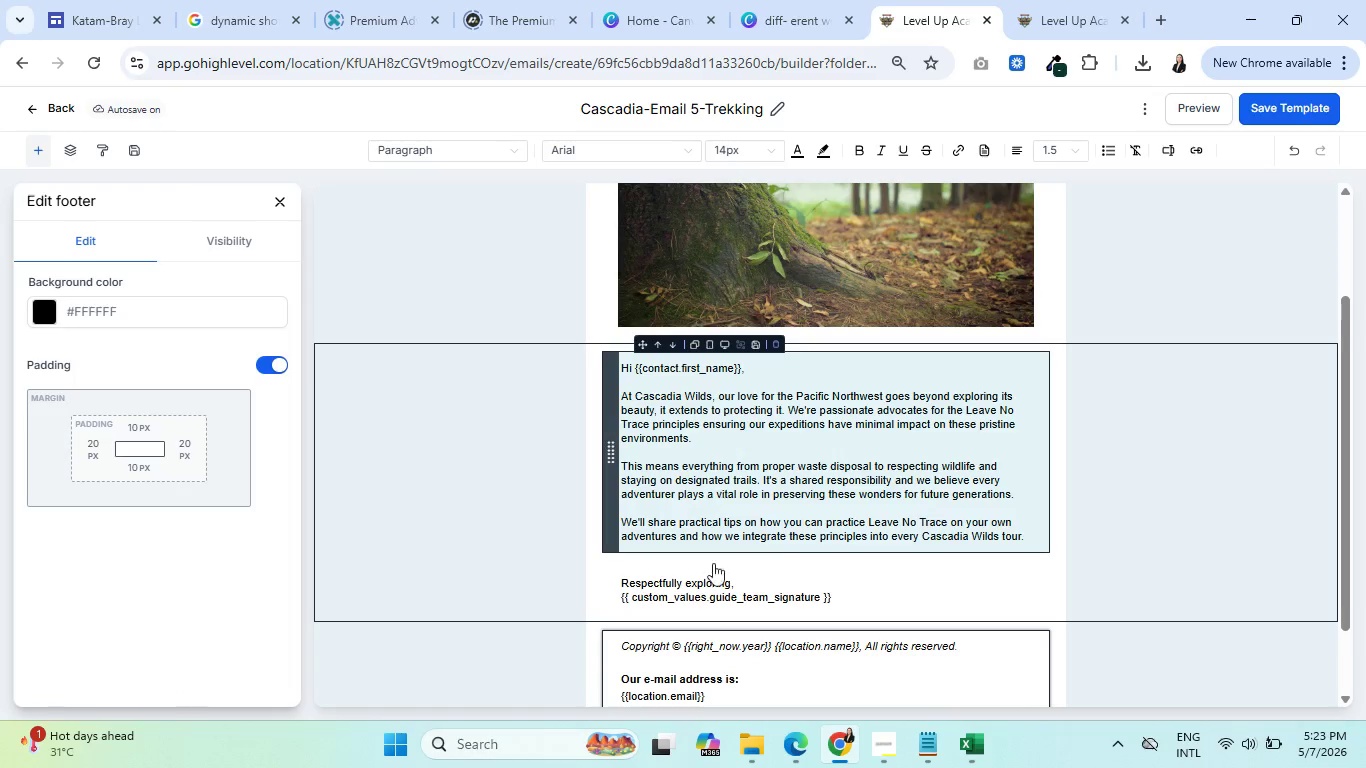 
left_click([717, 670])
 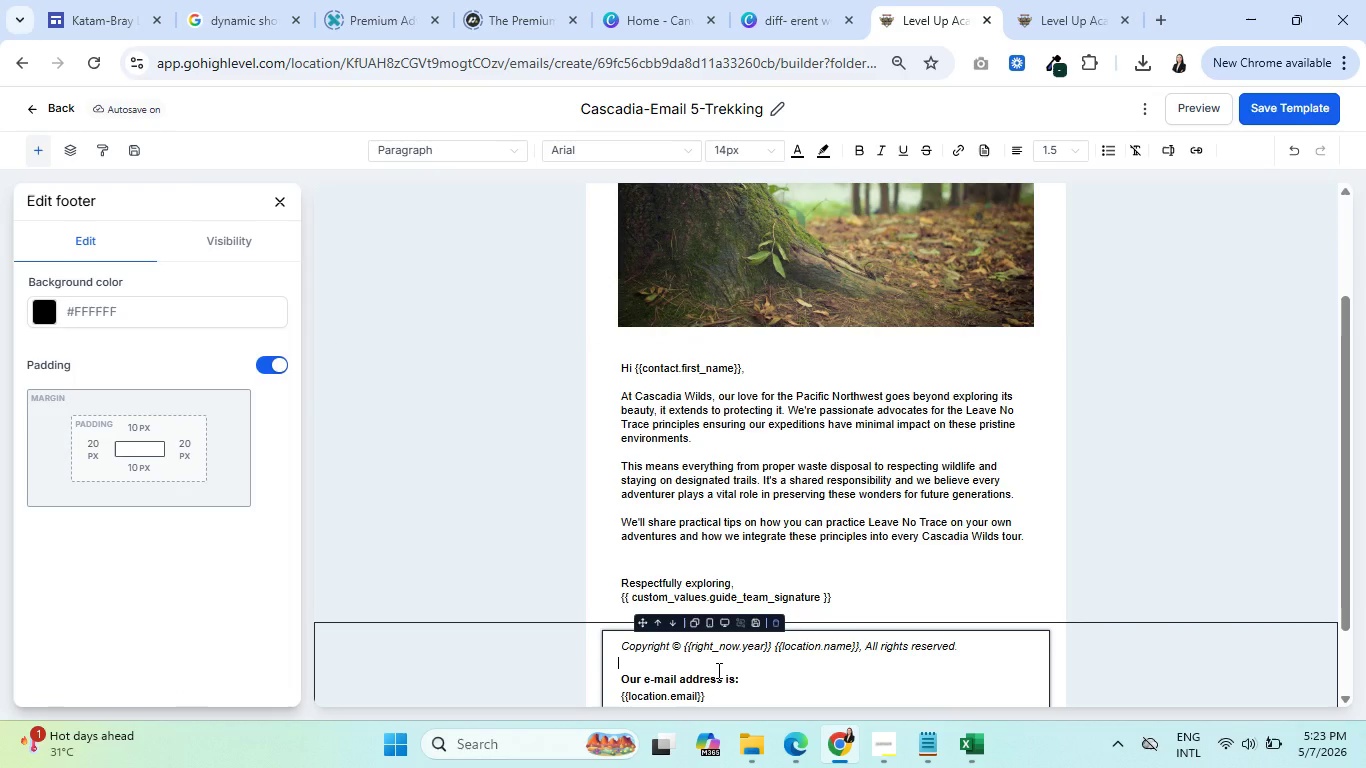 
key(Control+ControlLeft)
 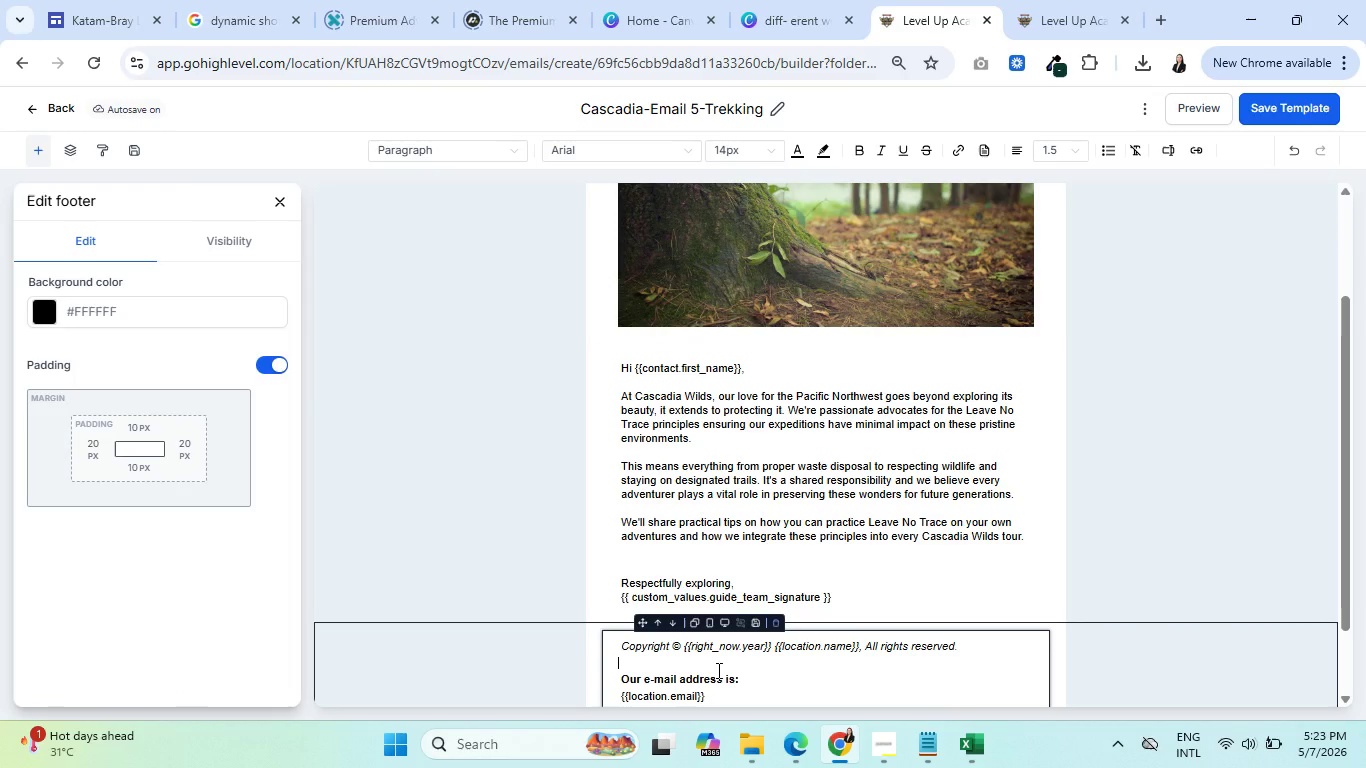 
key(Control+A)
 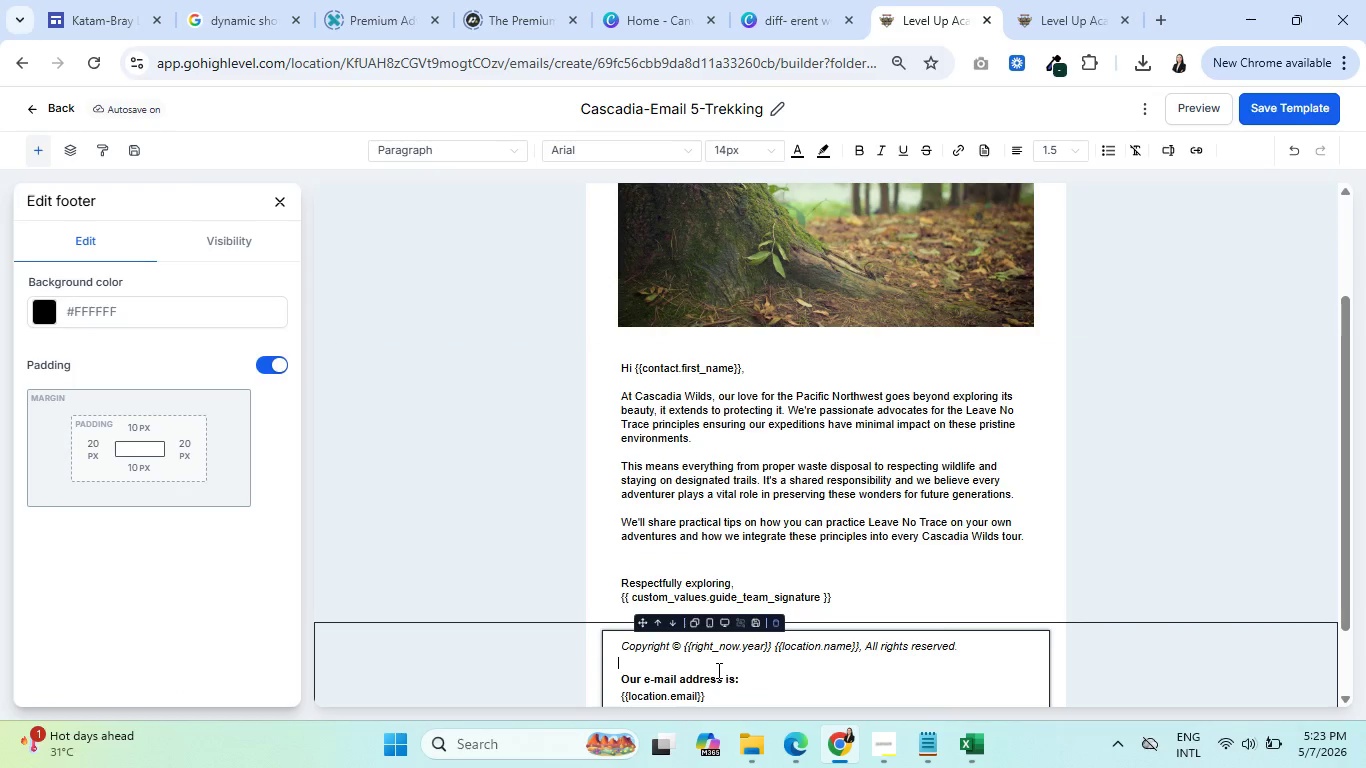 
key(Control+V)
 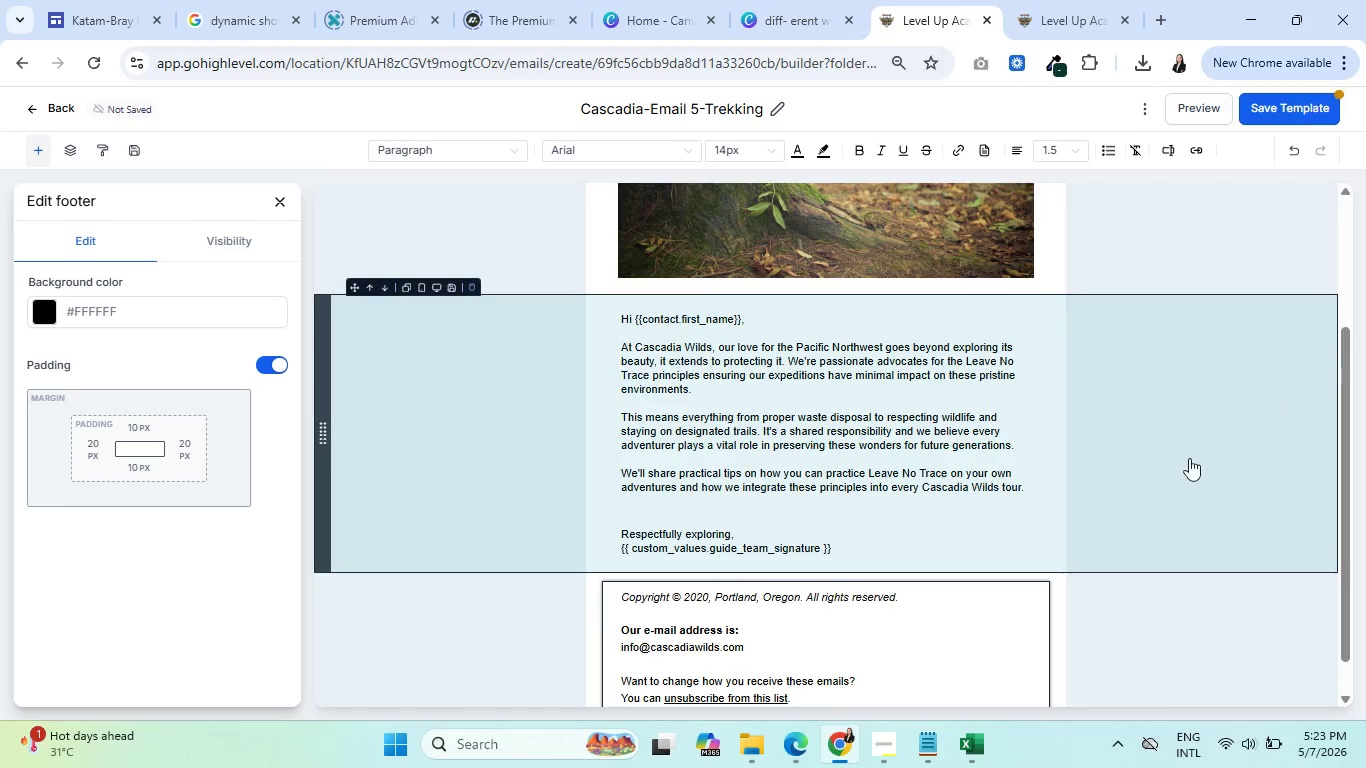 
scroll: coordinate [1180, 472], scroll_direction: down, amount: 2.0
 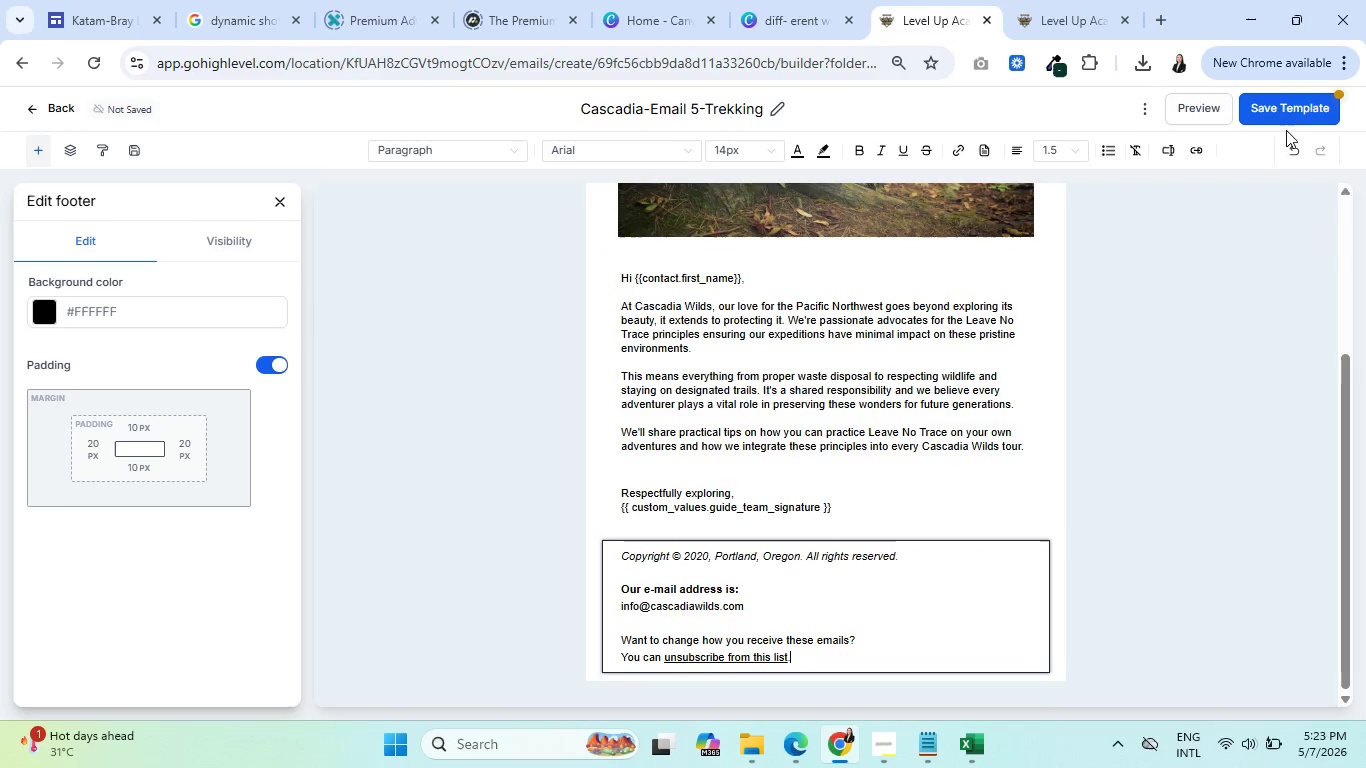 
left_click([1286, 109])
 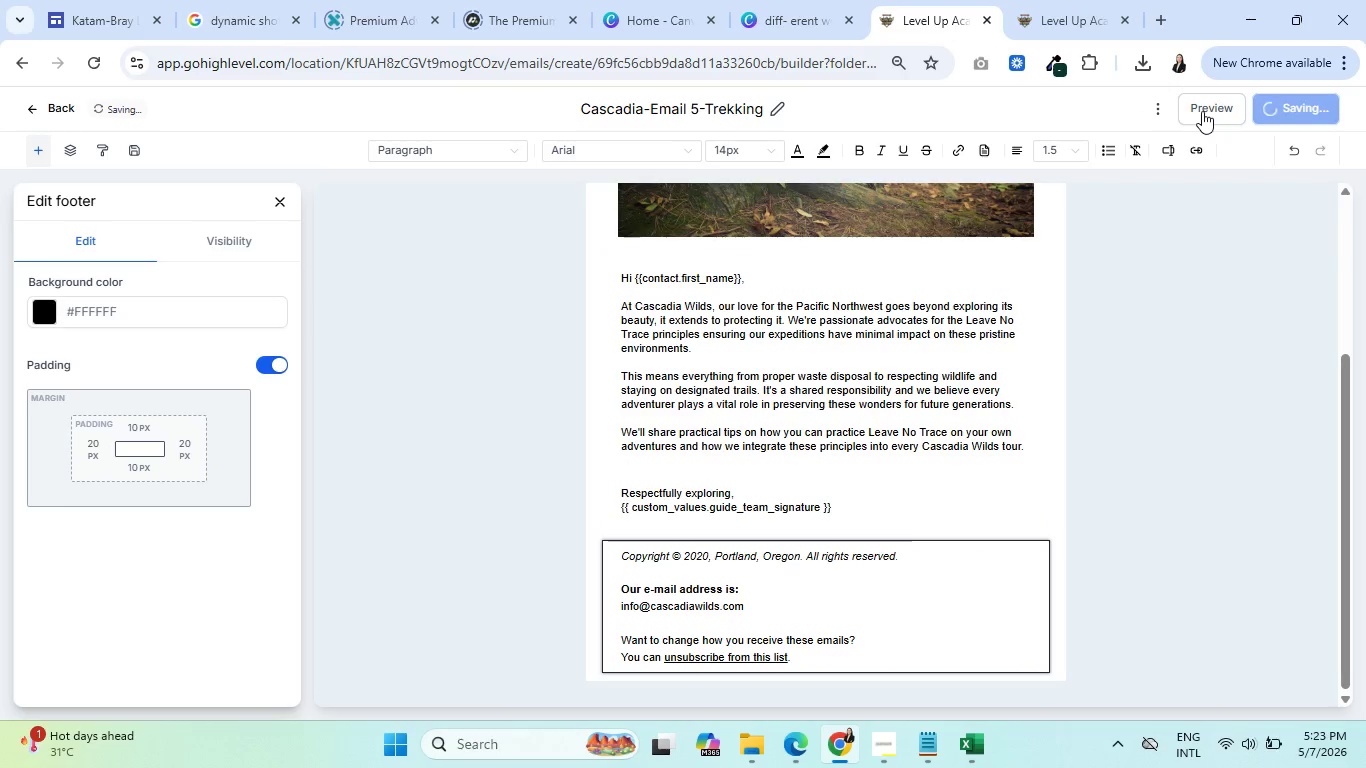 
left_click([1202, 111])
 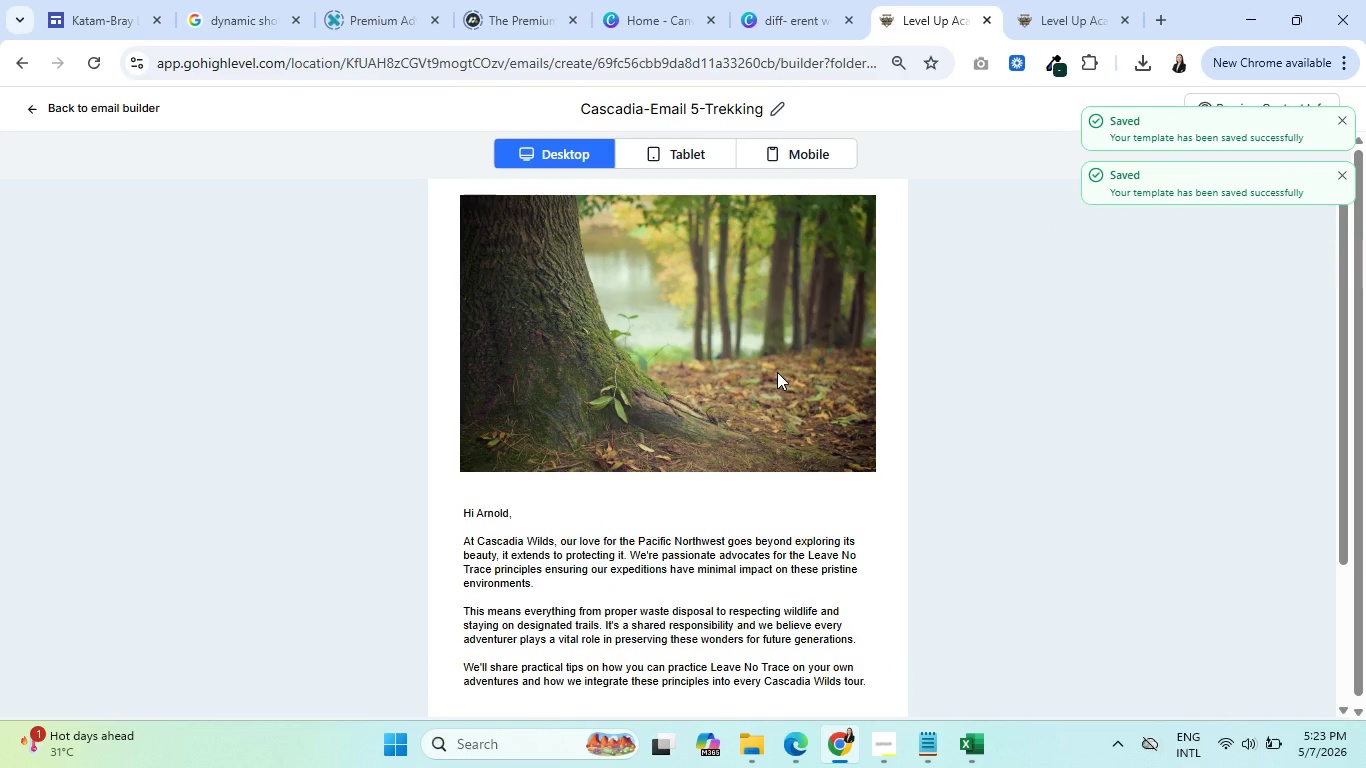 
scroll: coordinate [782, 412], scroll_direction: down, amount: 3.0
 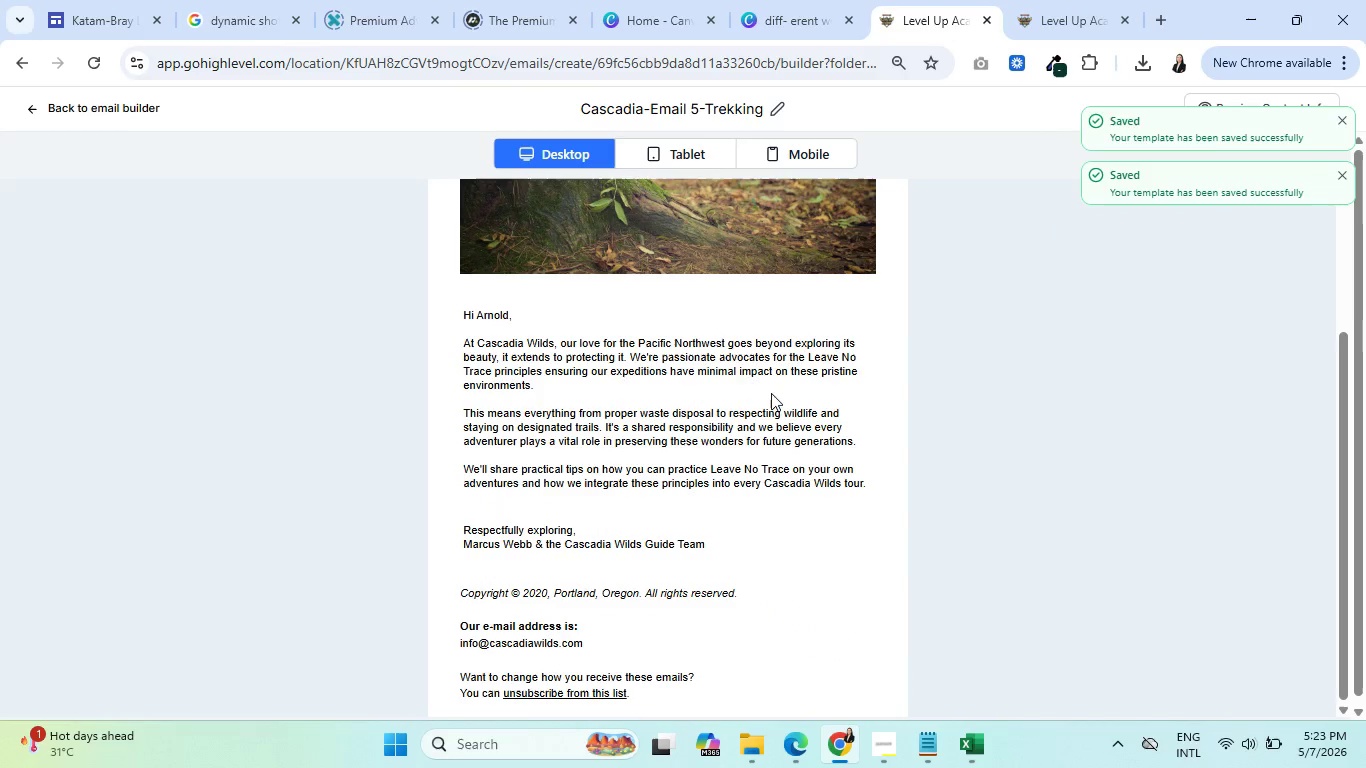 
left_click([29, 109])
 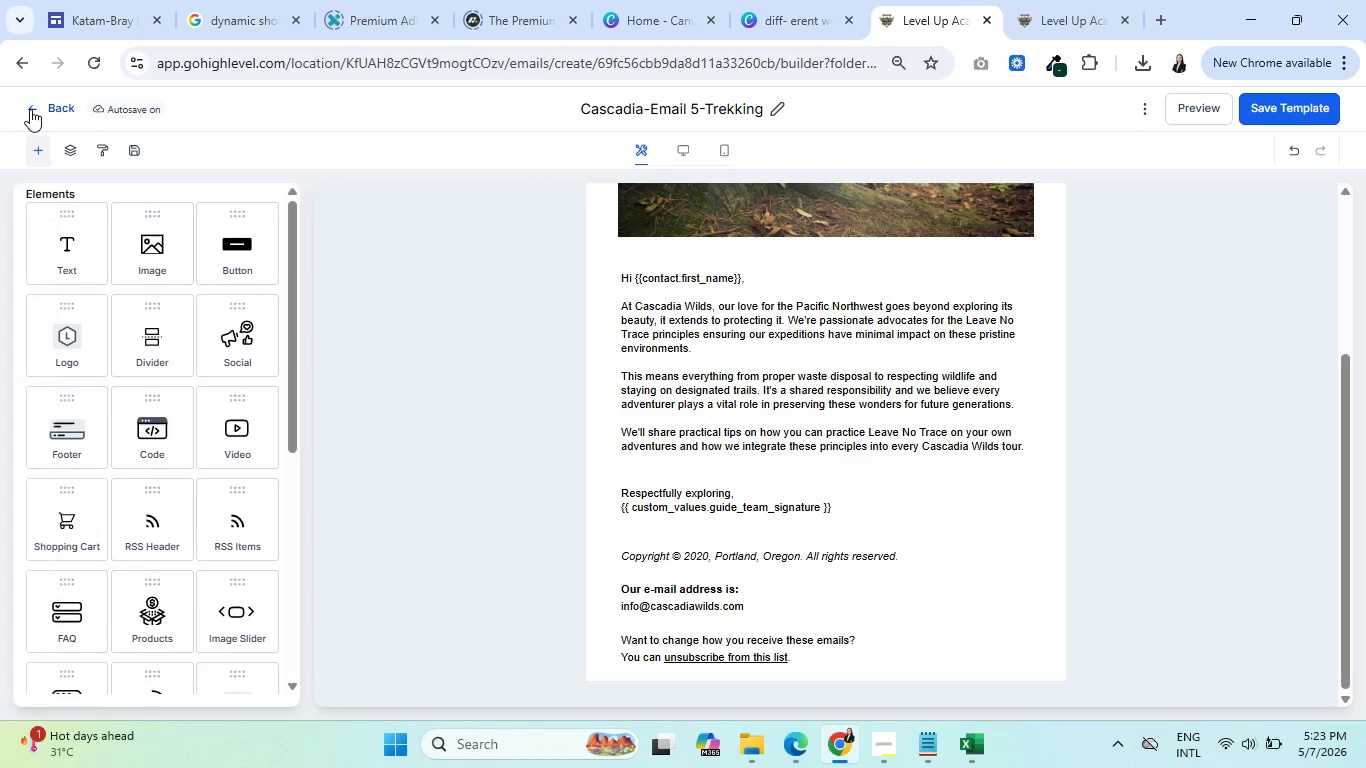 
left_click([30, 109])
 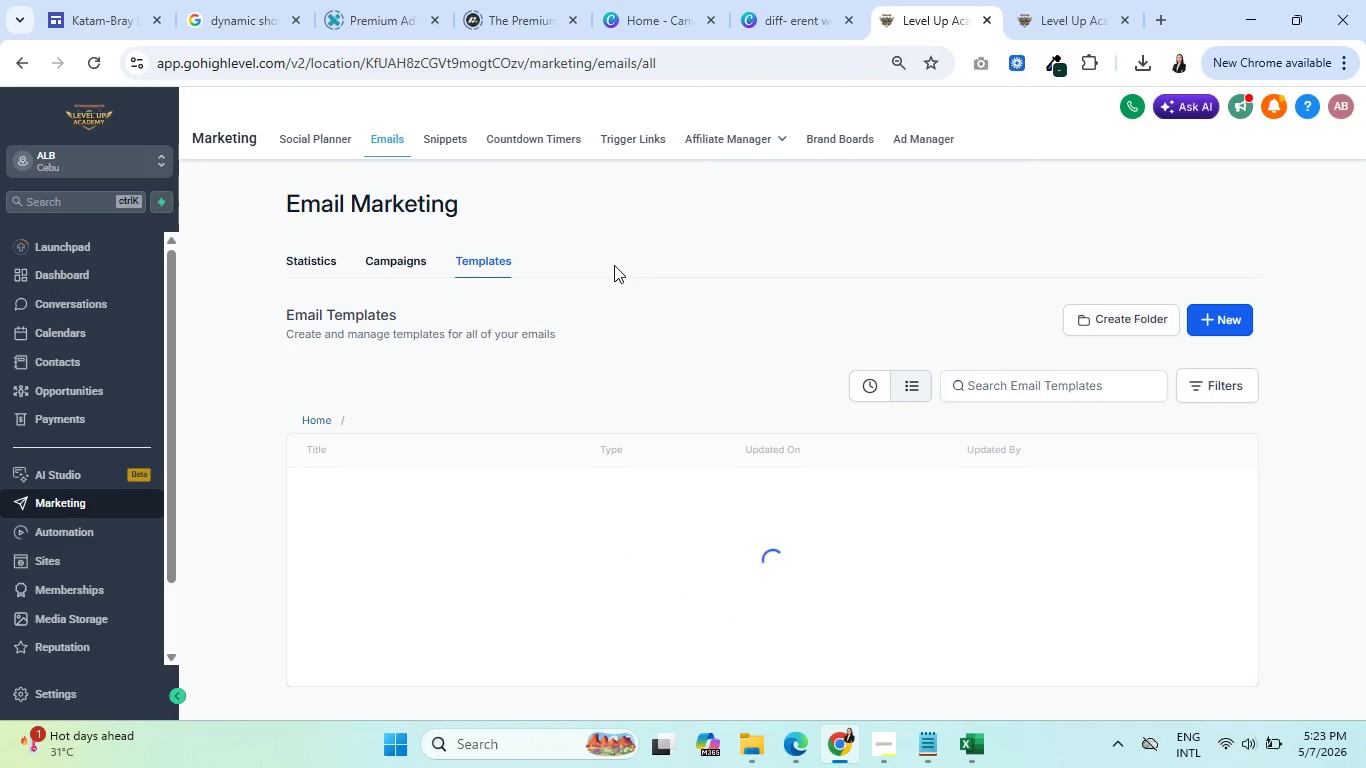 
scroll: coordinate [614, 546], scroll_direction: down, amount: 1.0
 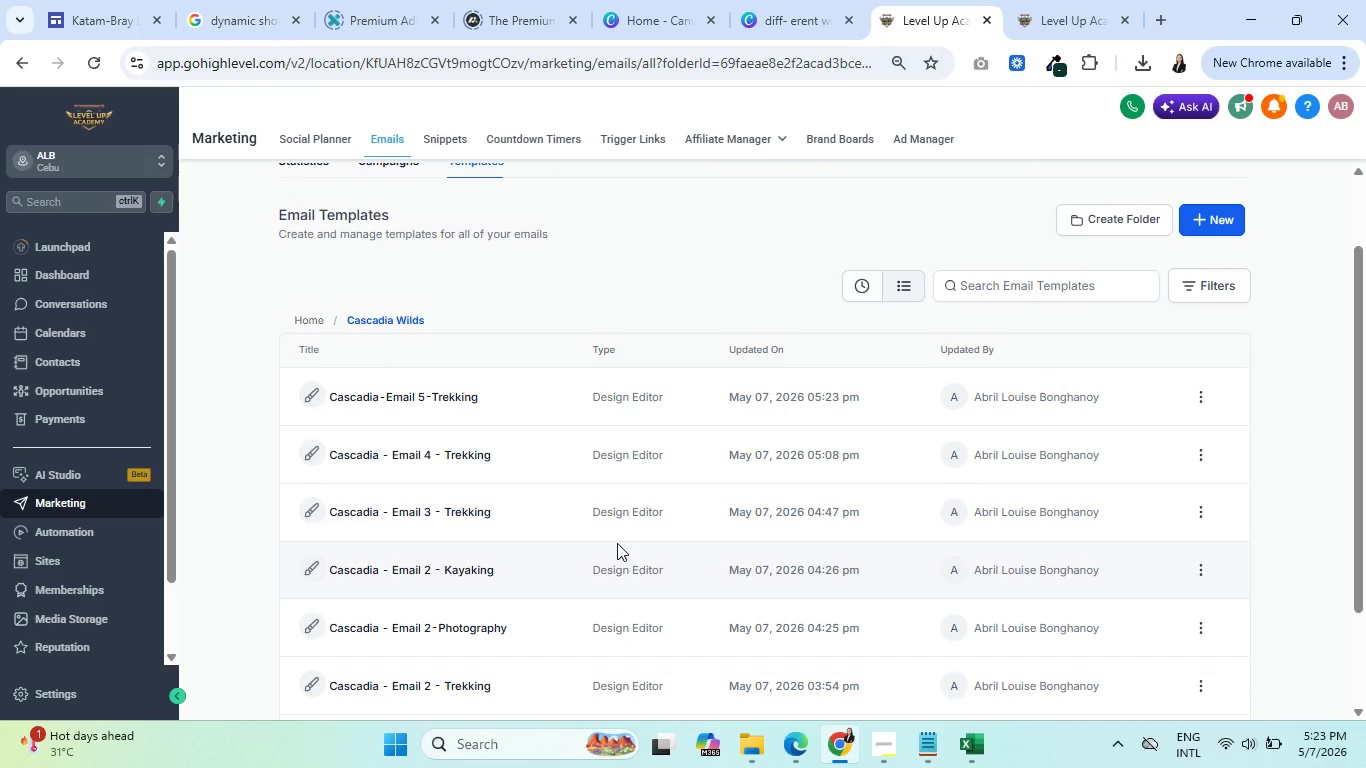 
left_click([429, 397])
 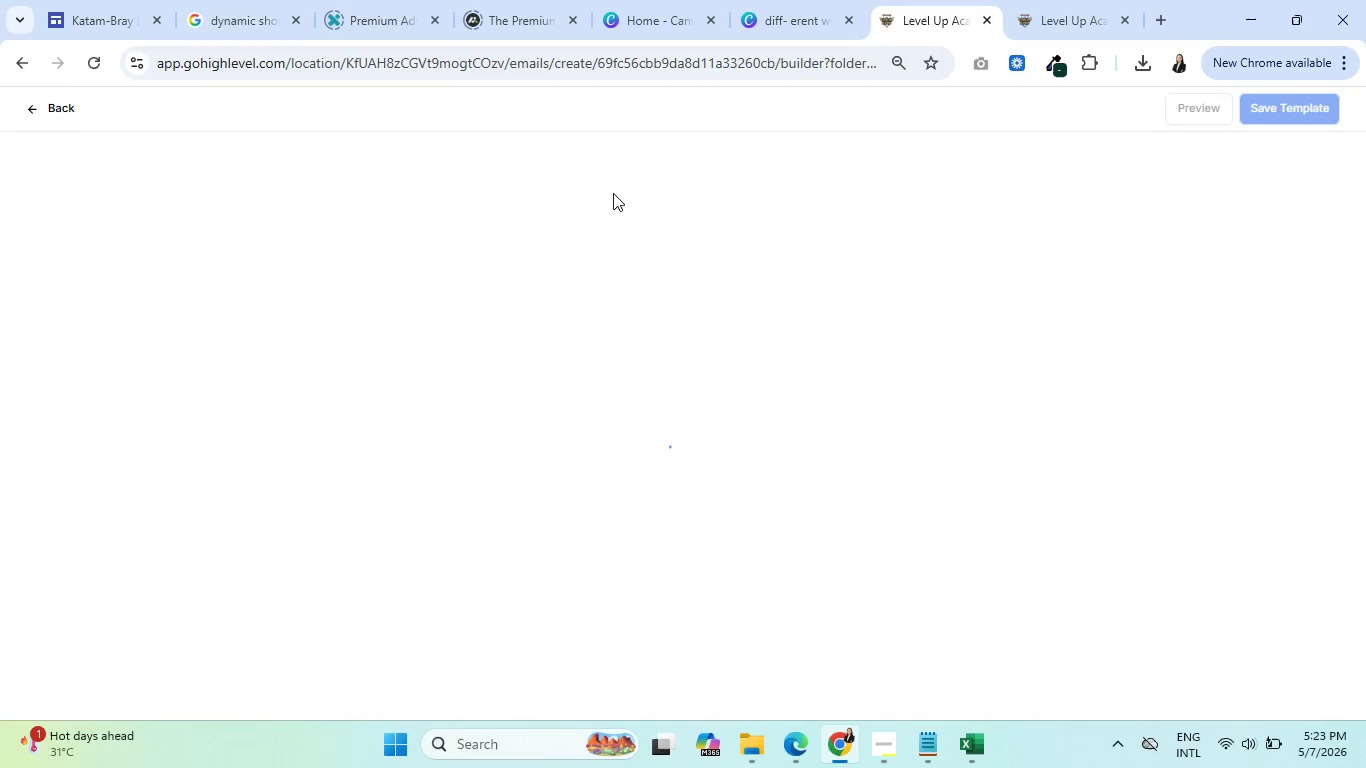 
mouse_move([617, 150])
 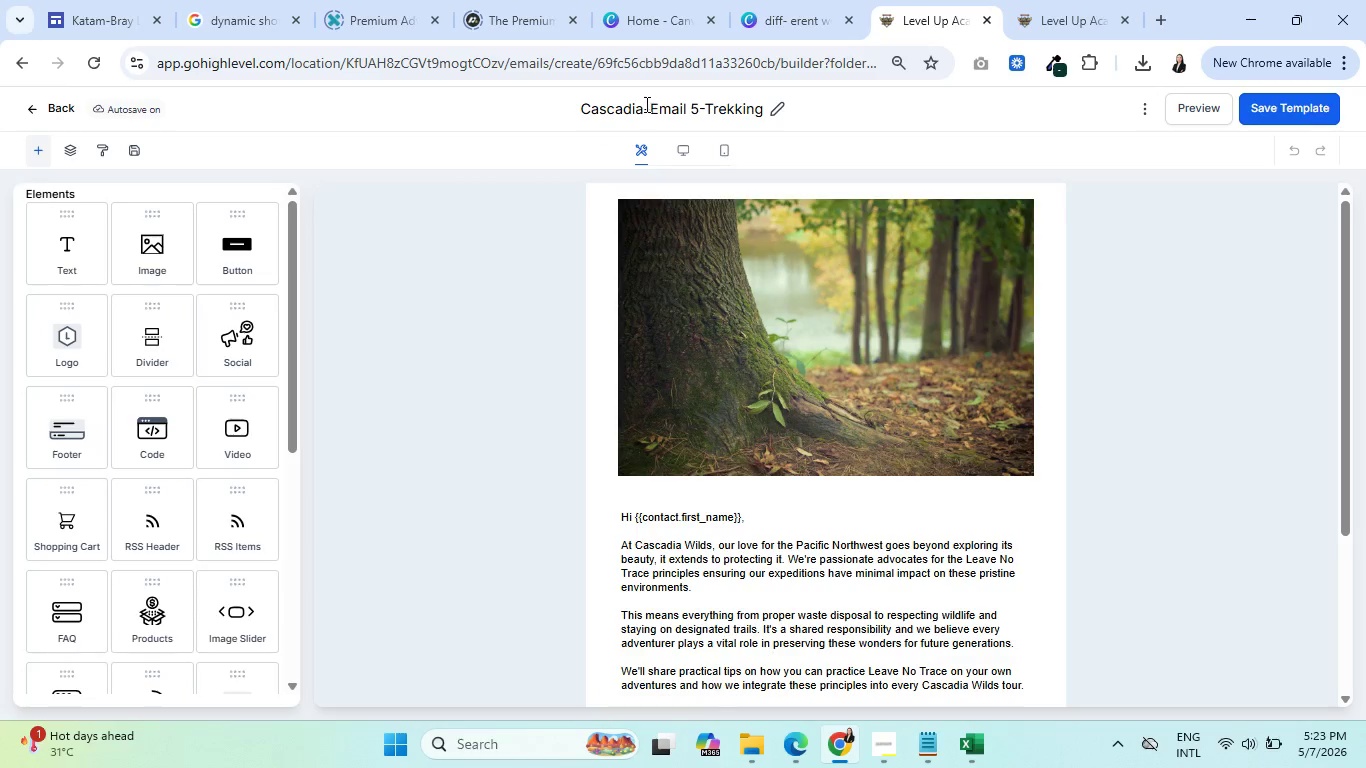 
left_click([645, 104])
 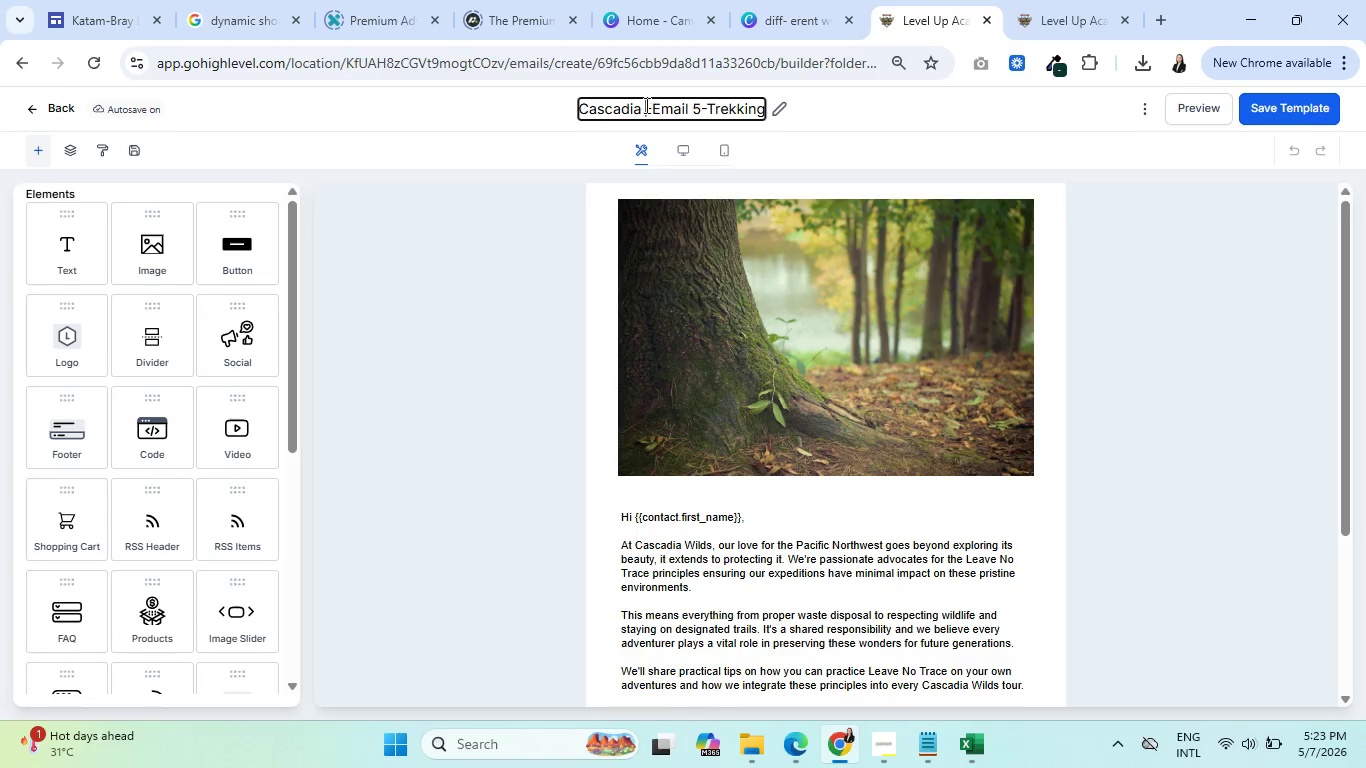 
key(Space)
 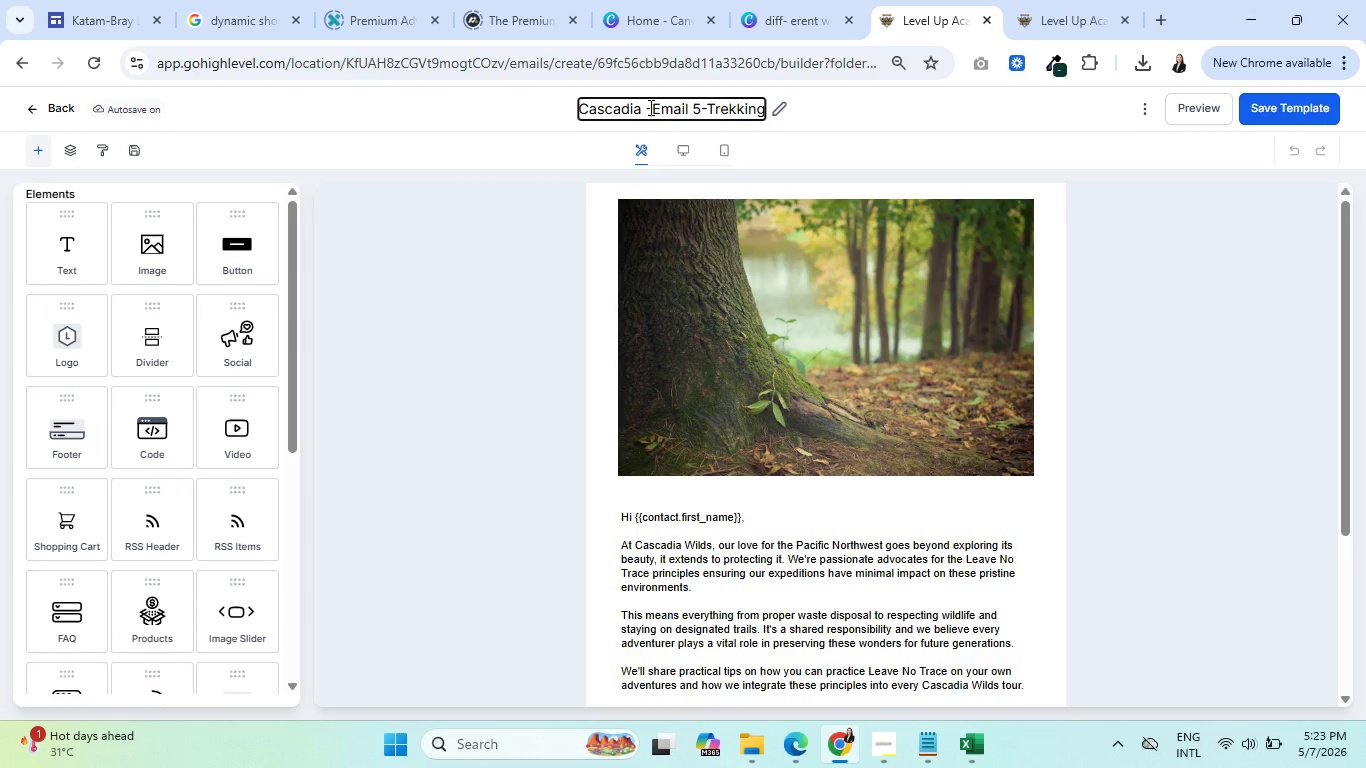 
left_click([649, 107])
 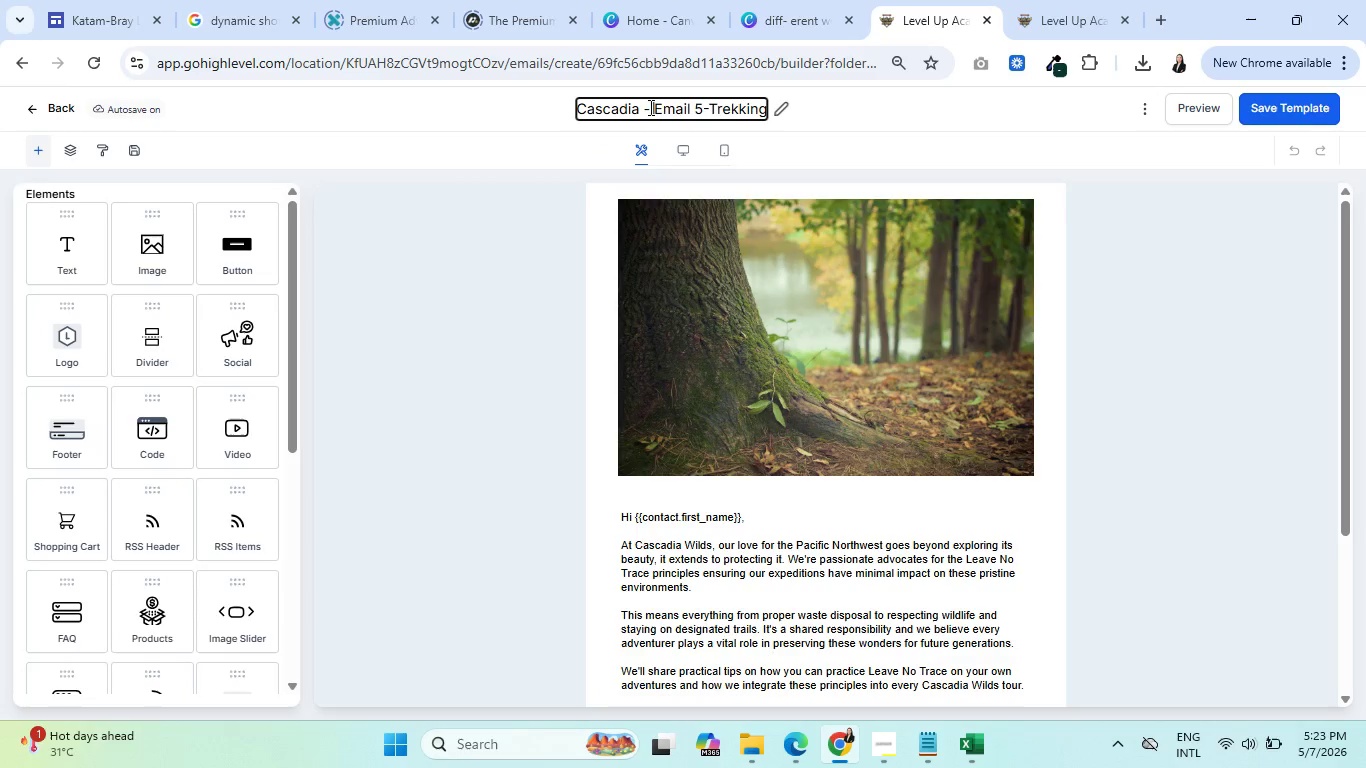 
key(Space)
 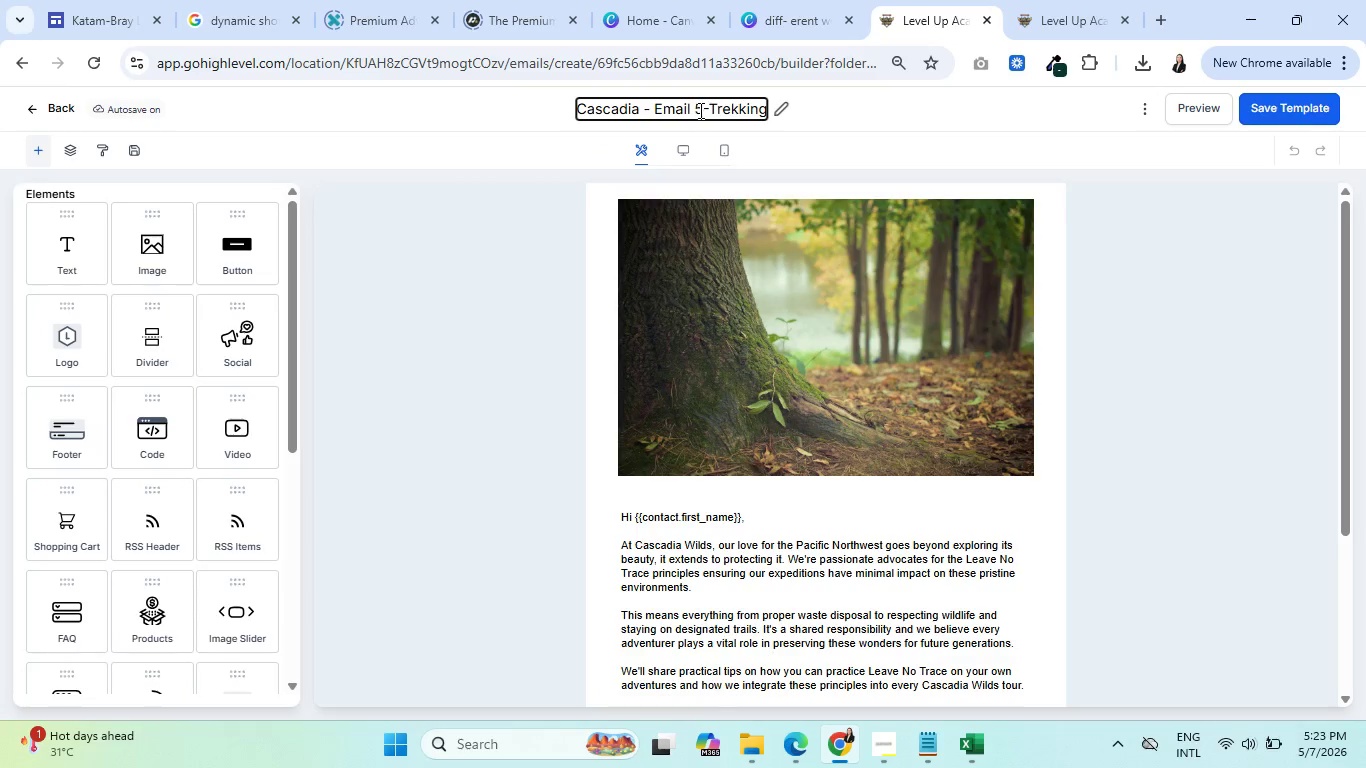 
left_click([699, 110])
 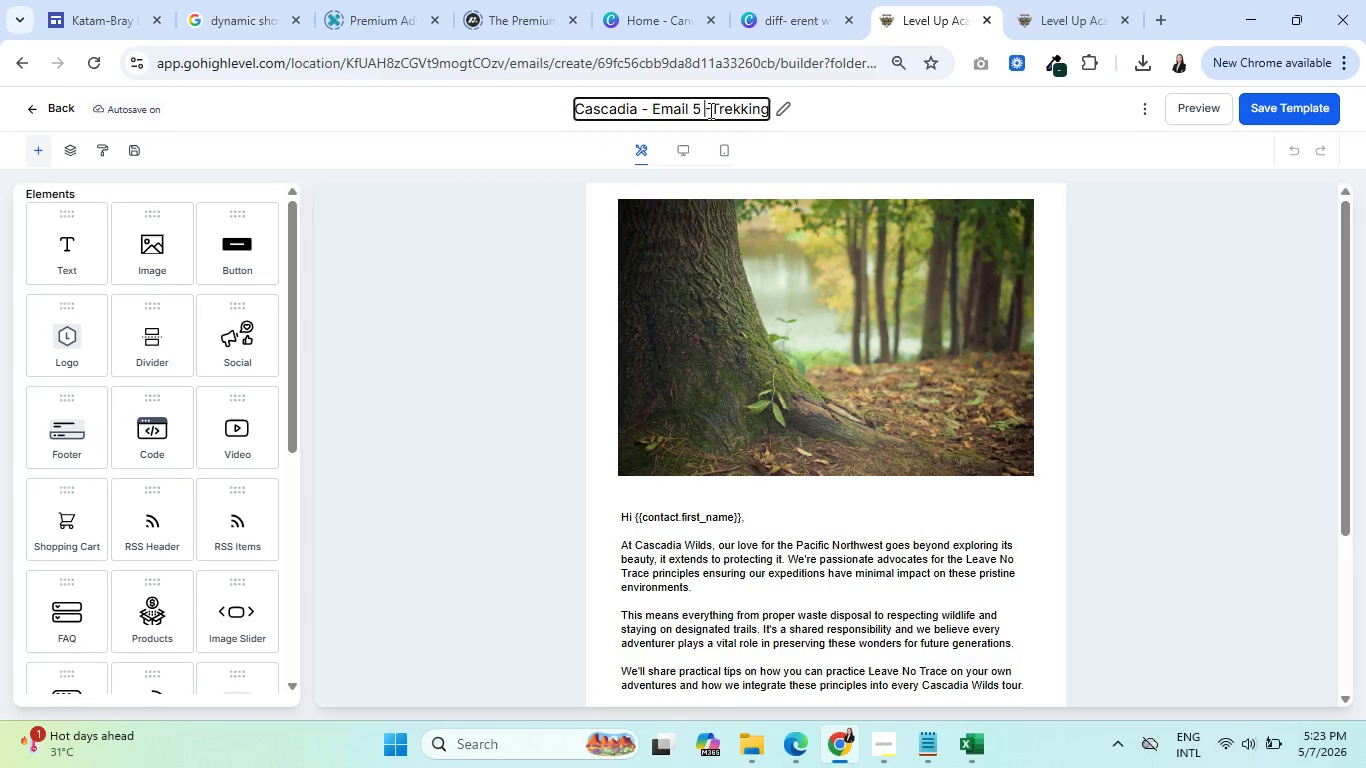 
key(Space)
 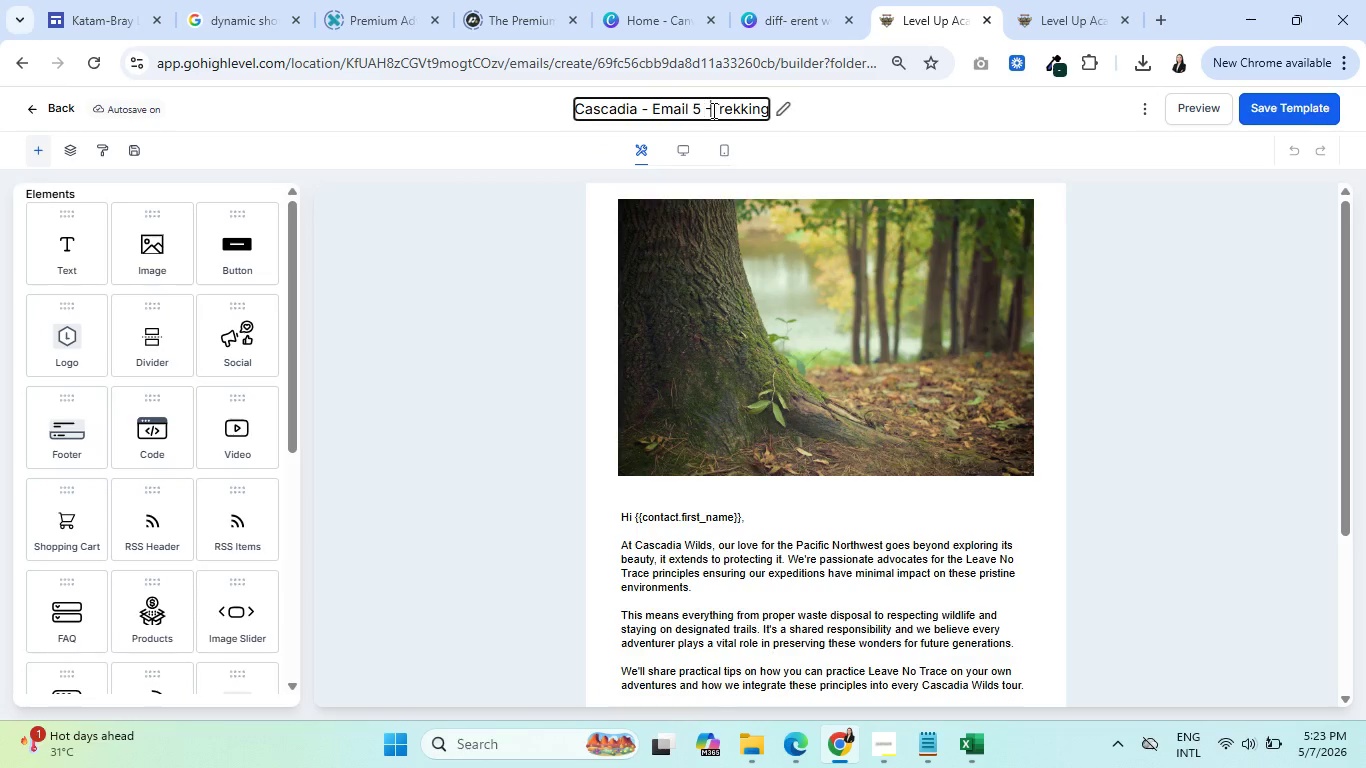 
left_click([712, 110])
 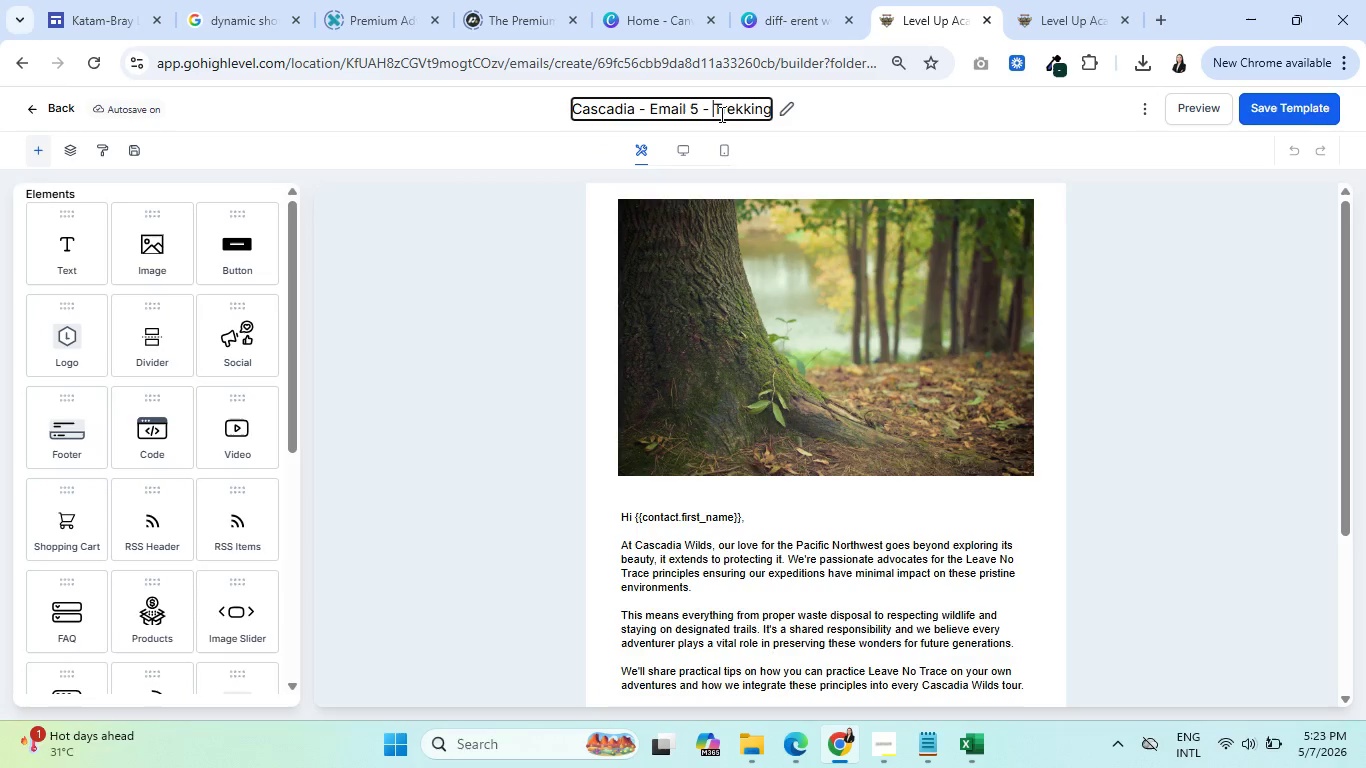 
key(Space)
 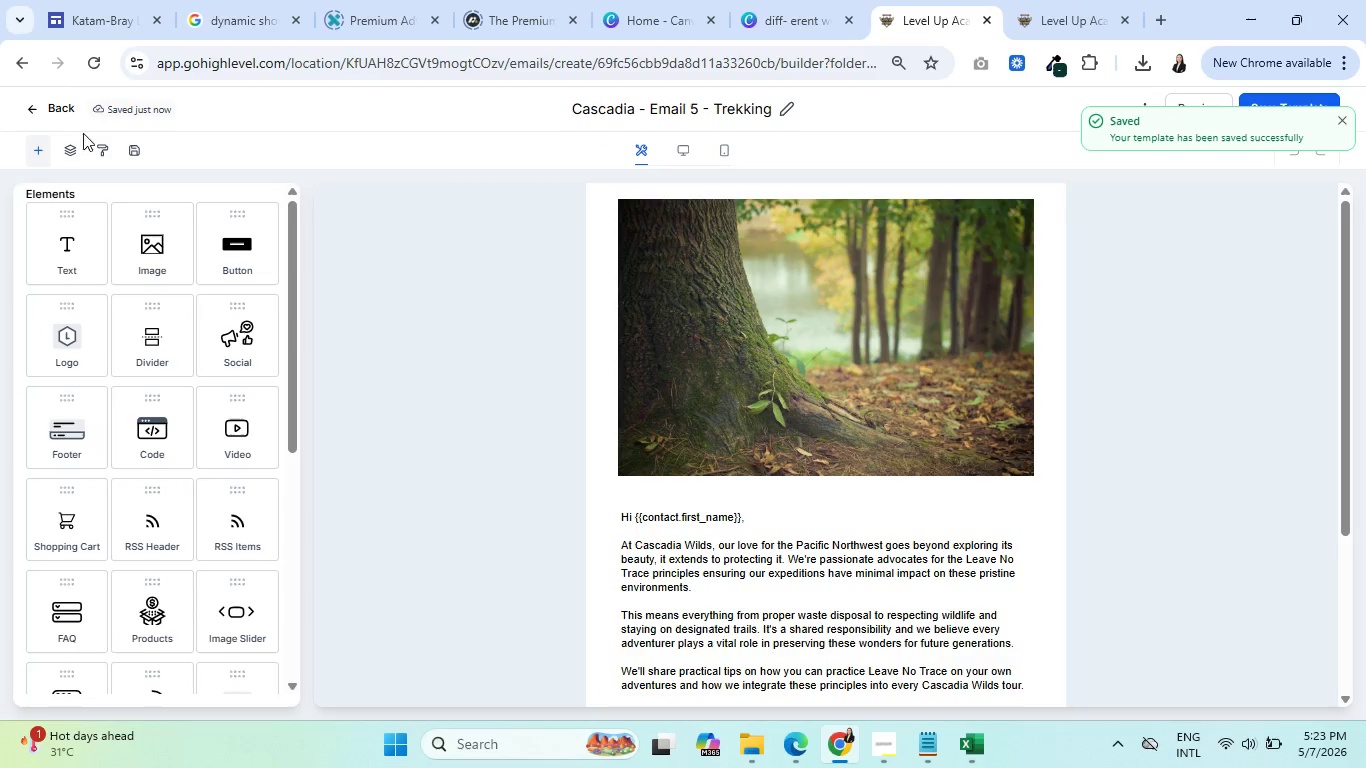 
left_click([48, 111])
 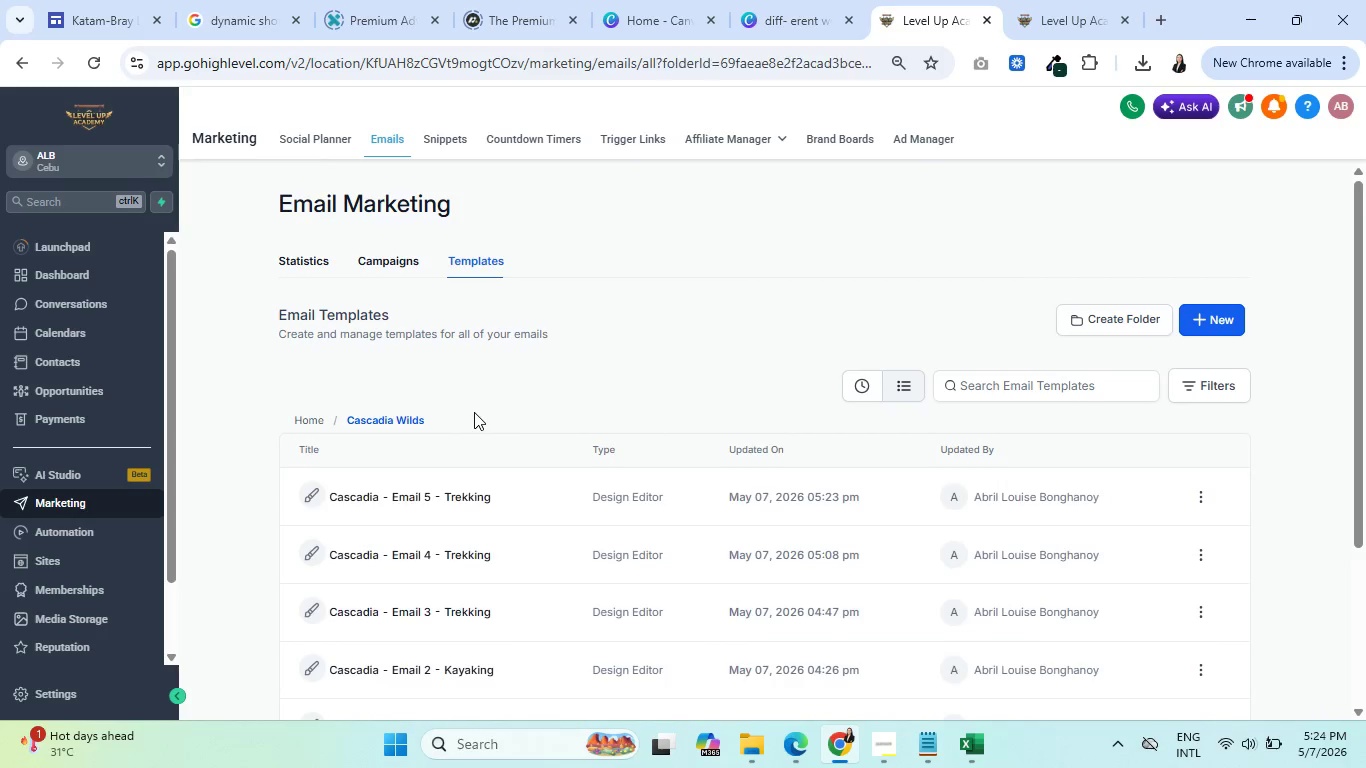 
left_click([1202, 324])
 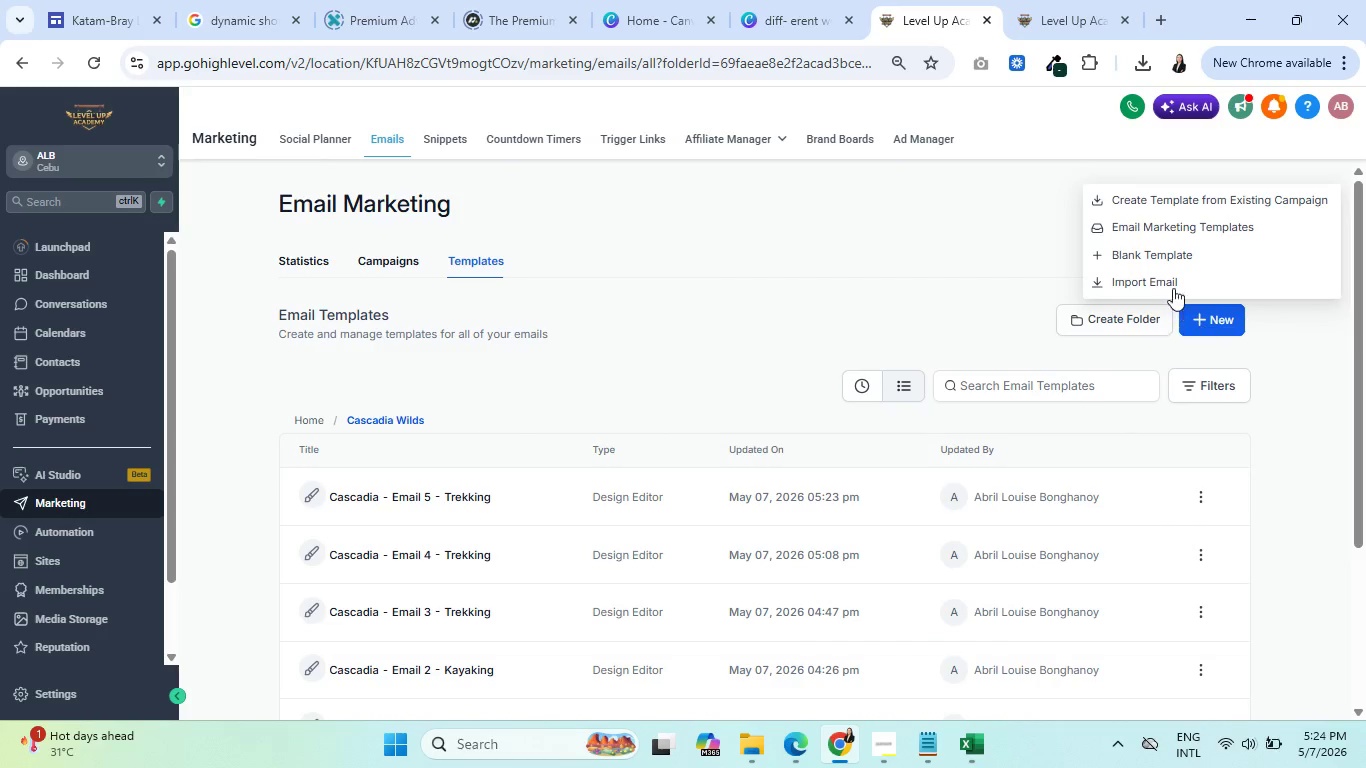 
left_click([1169, 252])
 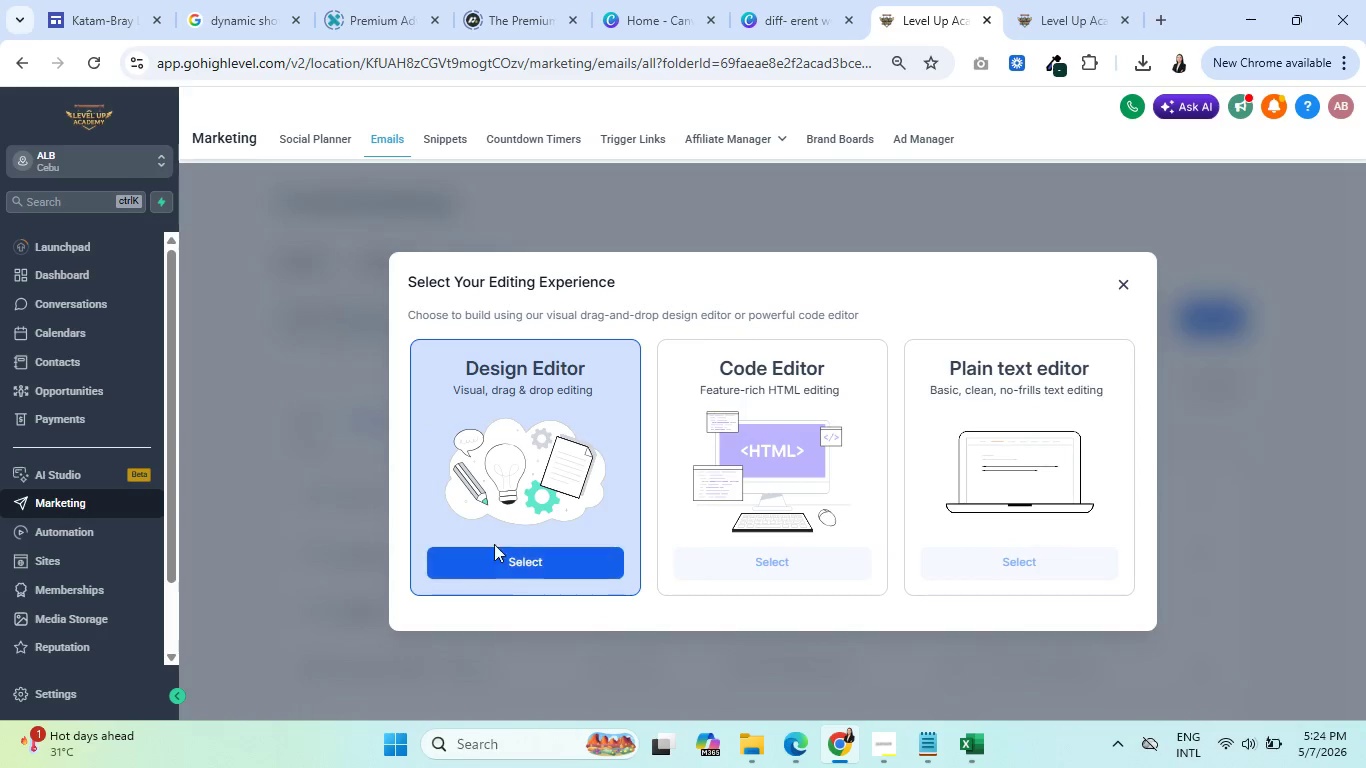 
left_click([516, 562])
 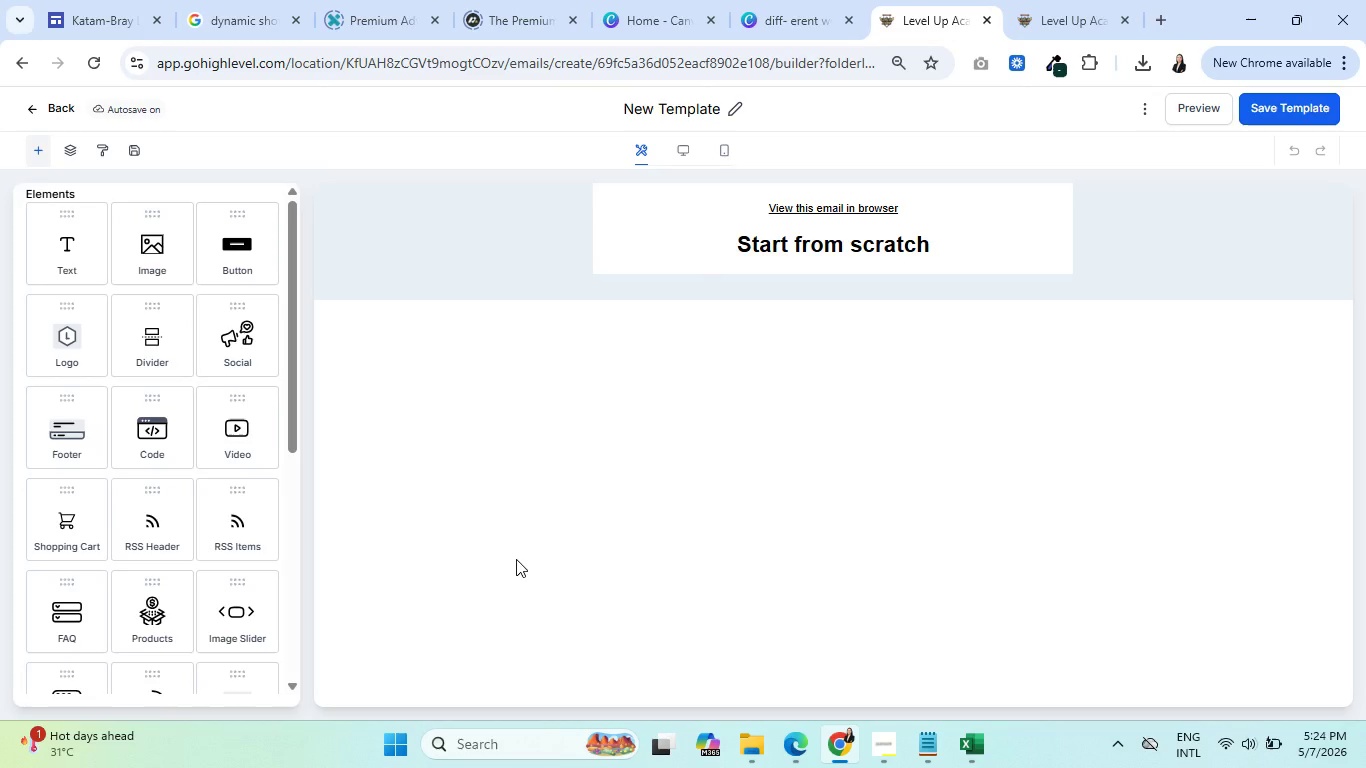 
wait(6.39)
 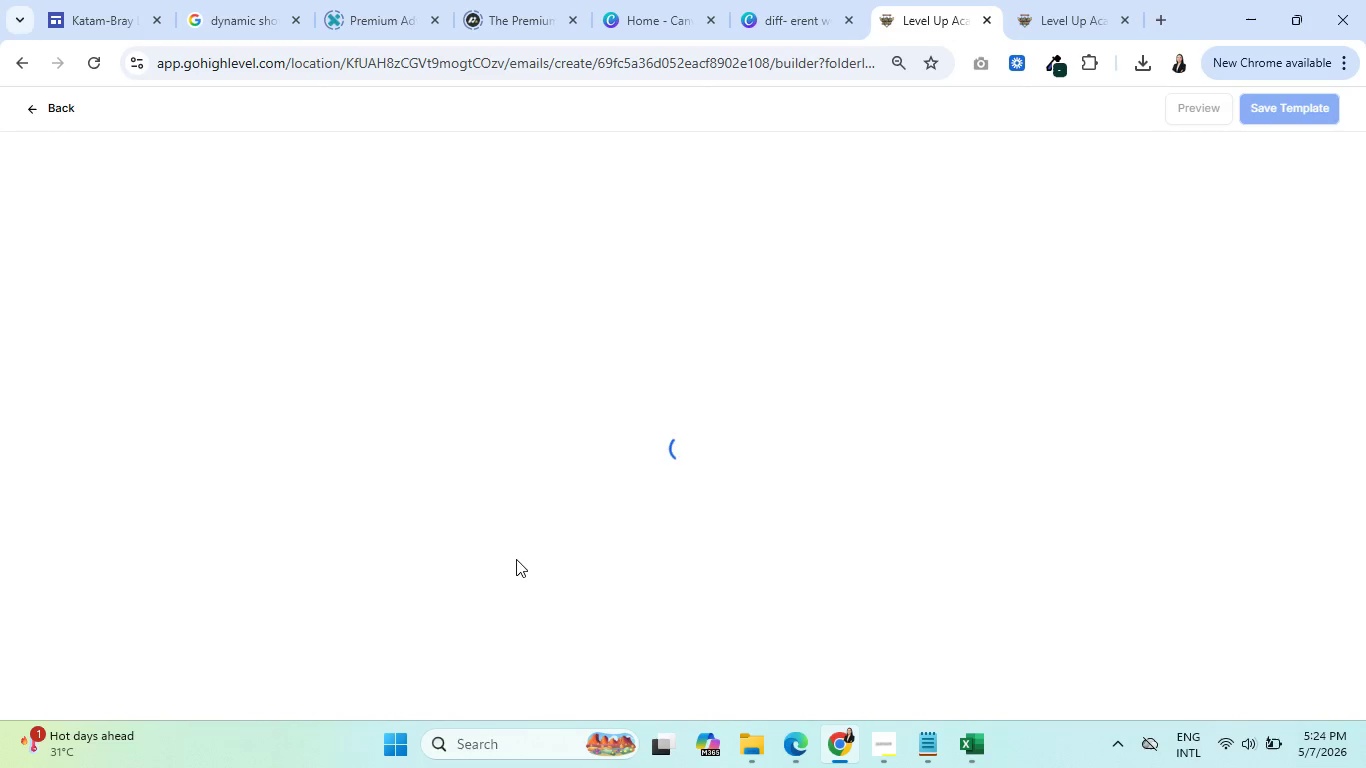 
left_click([477, 191])
 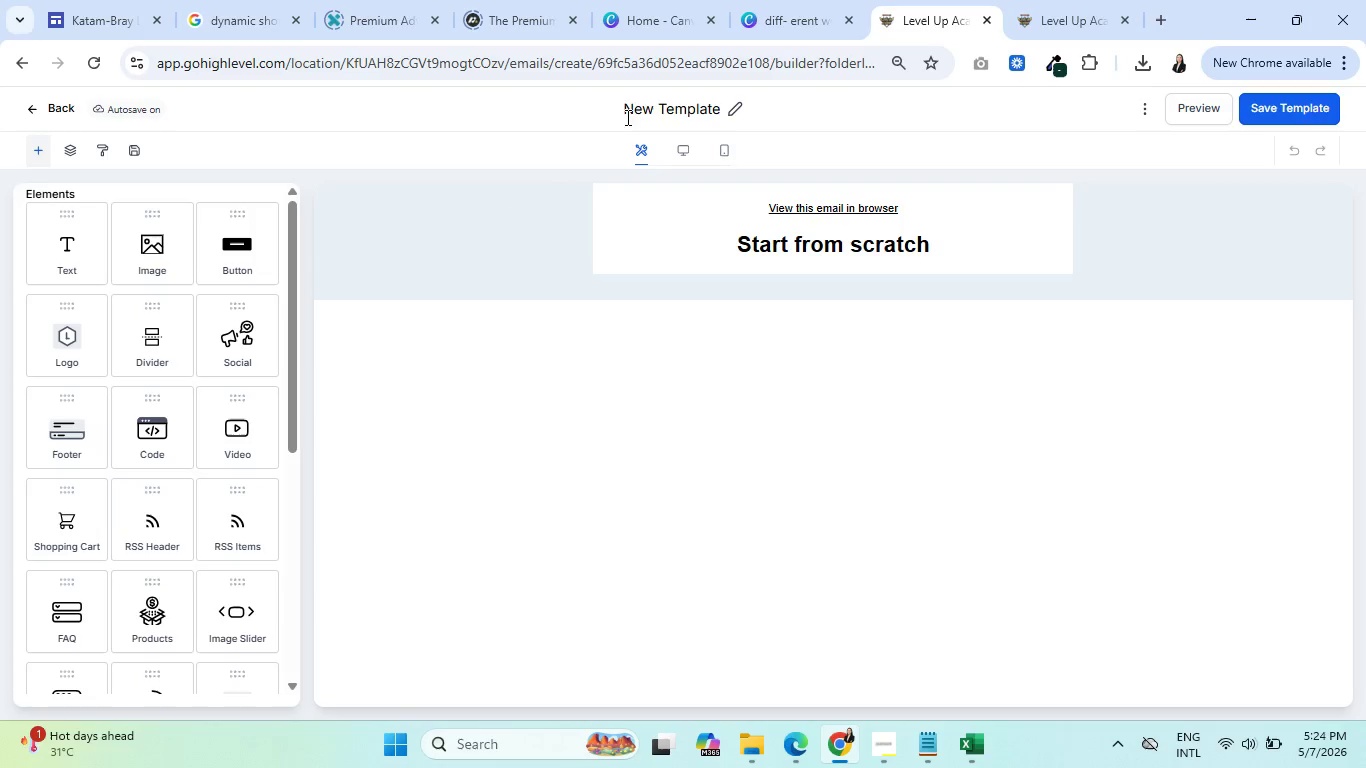 
double_click([631, 112])
 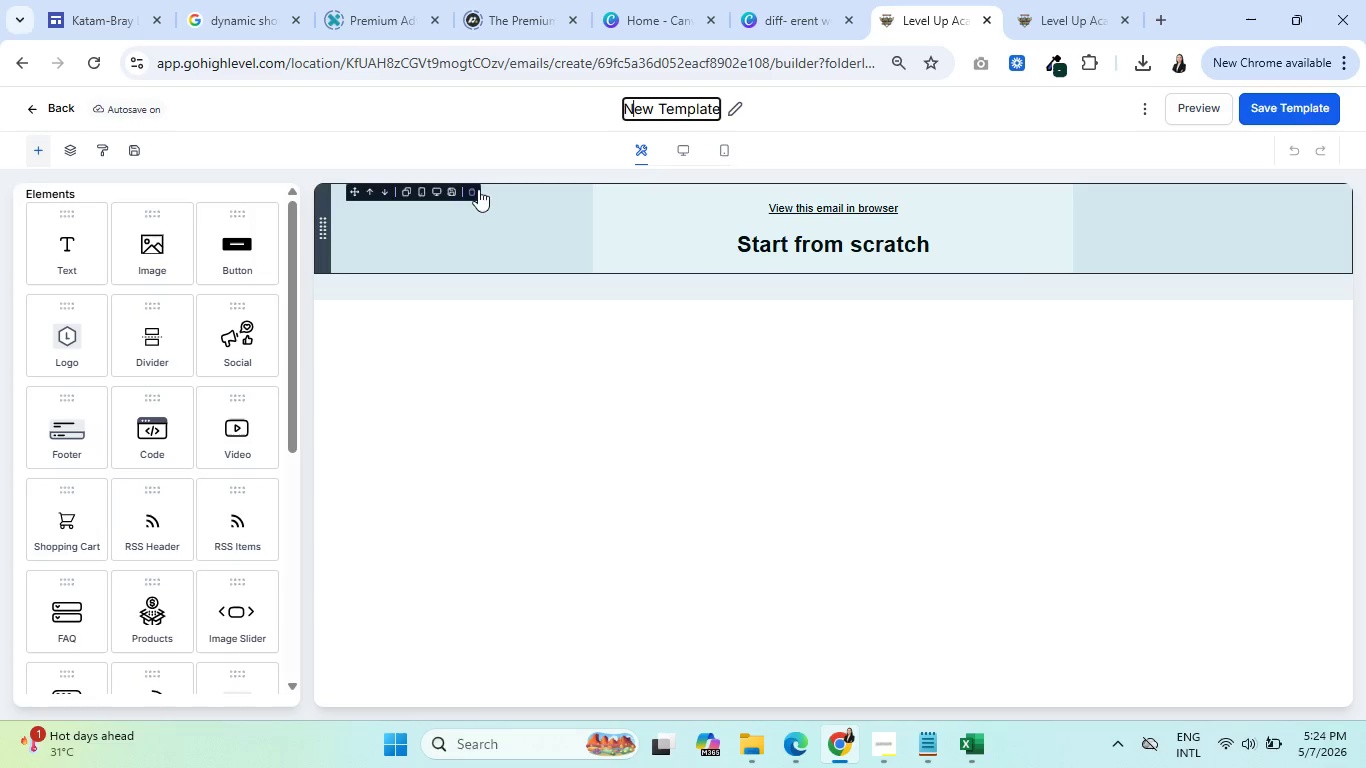 
left_click([471, 187])
 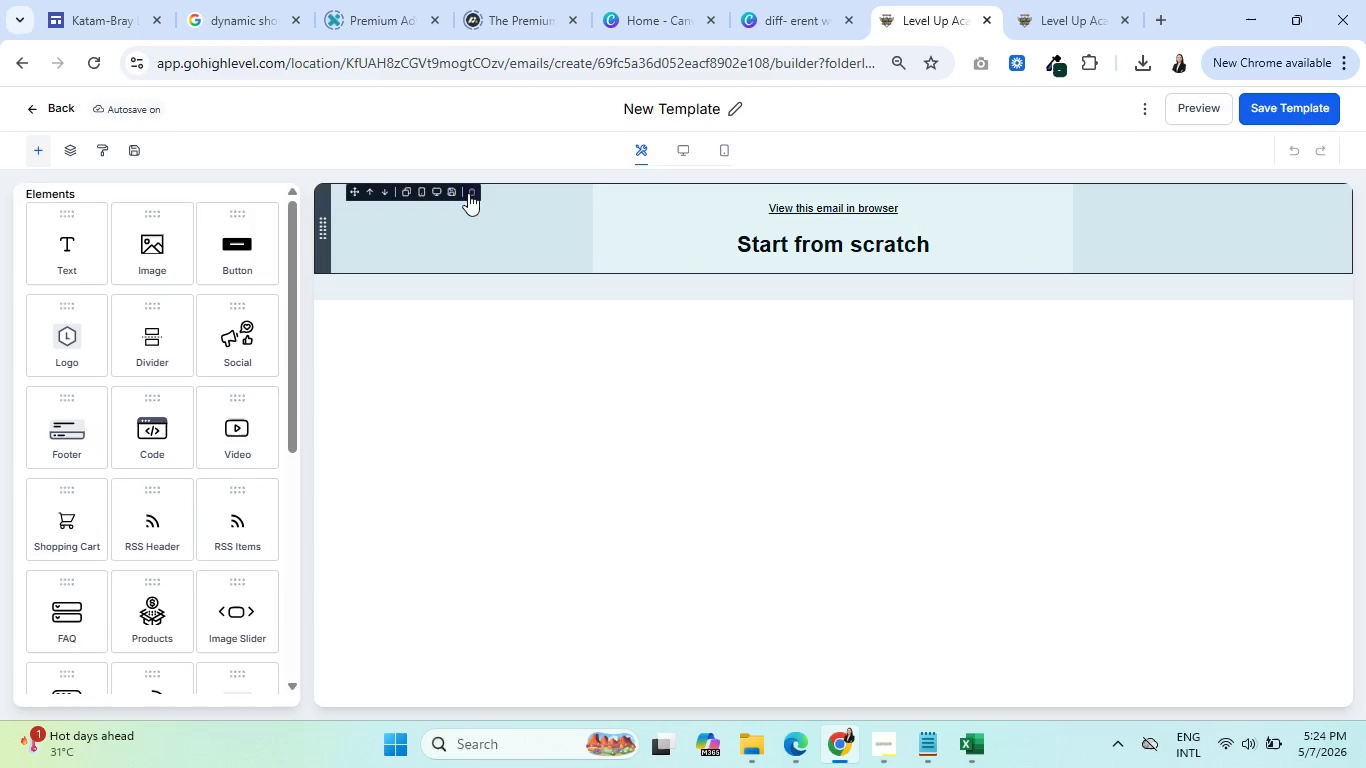 
left_click([472, 192])
 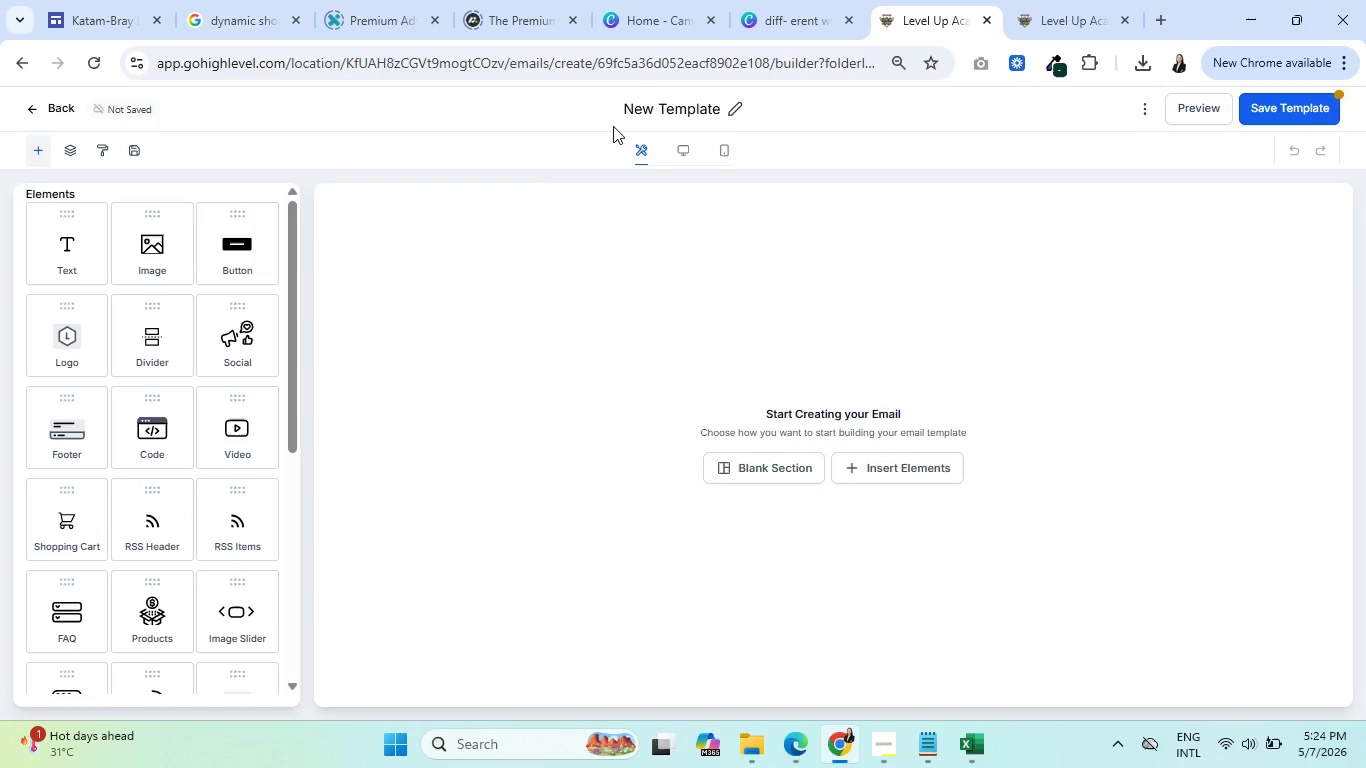 
left_click([638, 109])
 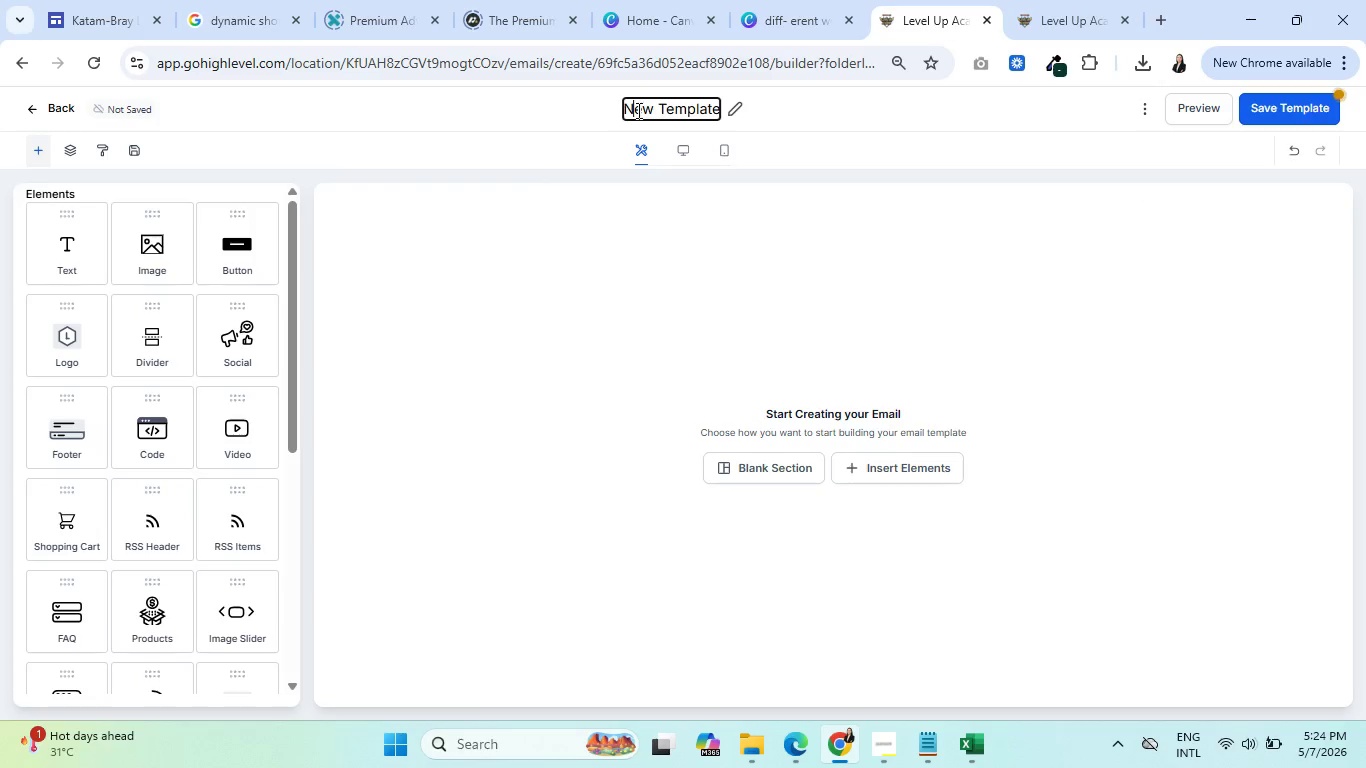 
key(Control+A)
 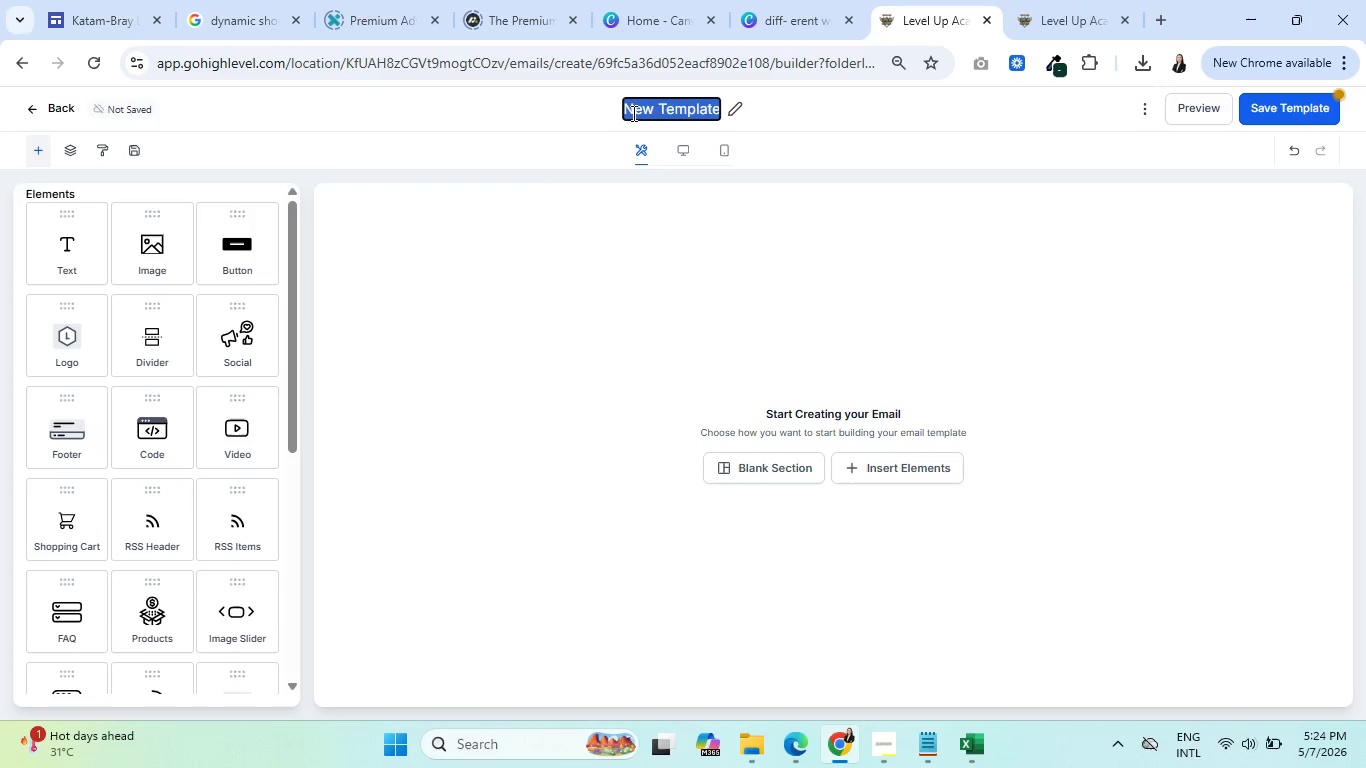 
type(Cascadia - Email 6- )
key(Backspace)
key(Backspace)
type( - Trekking)
 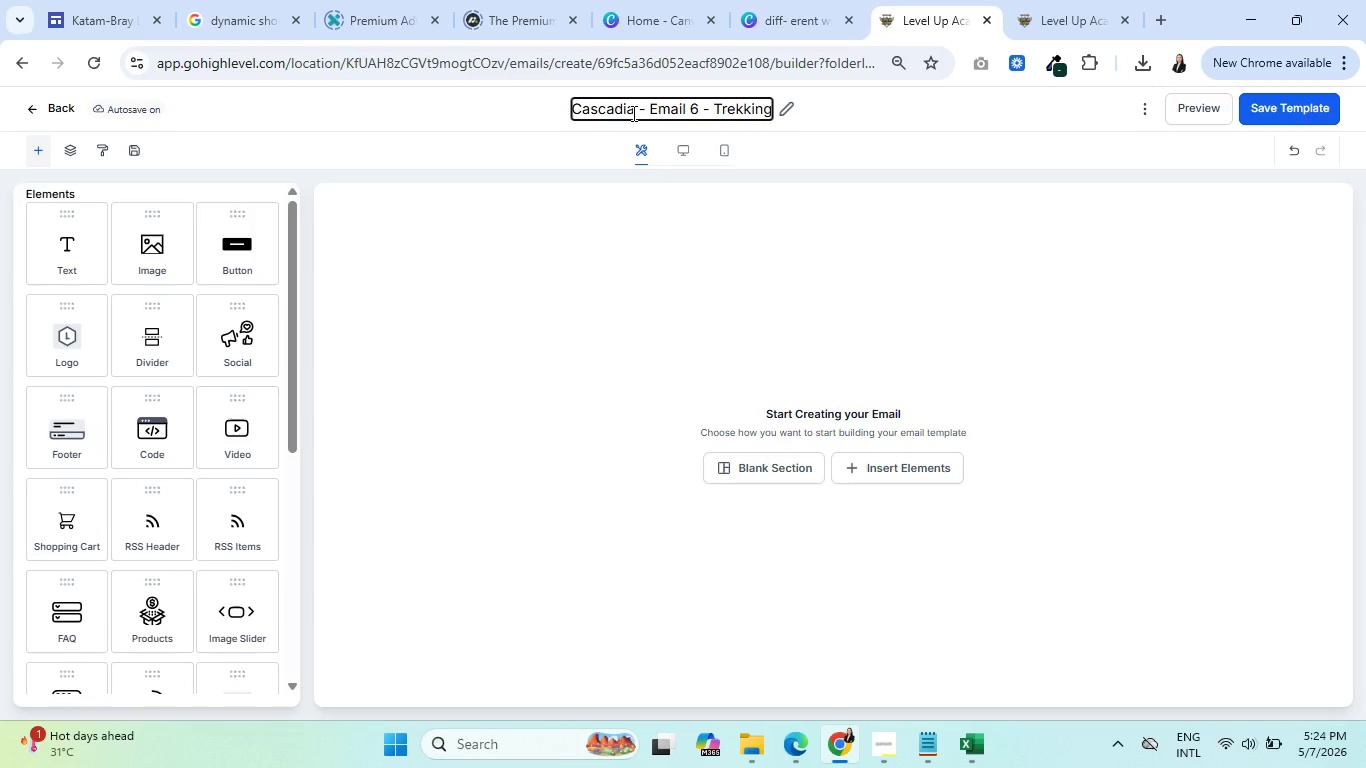 
left_click([397, 319])
 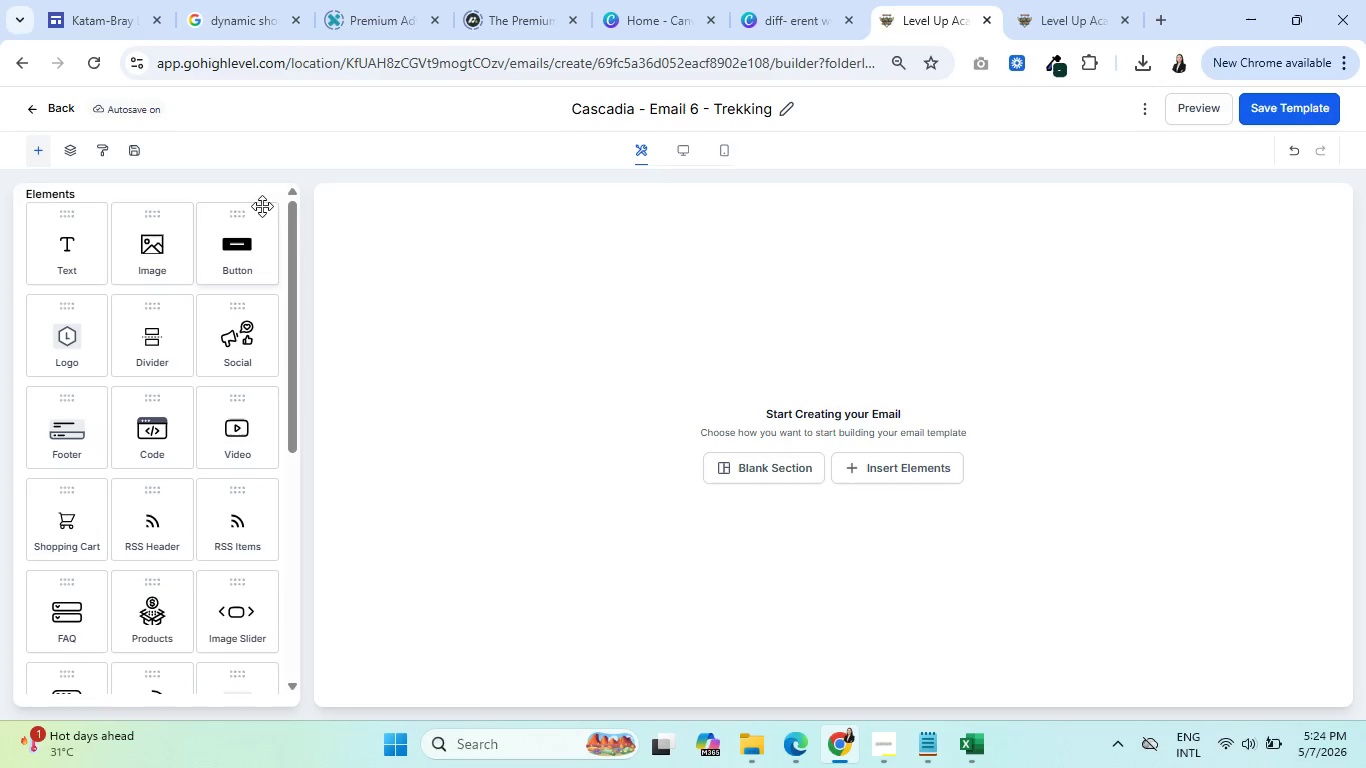 
scroll: coordinate [122, 451], scroll_direction: down, amount: 6.0
 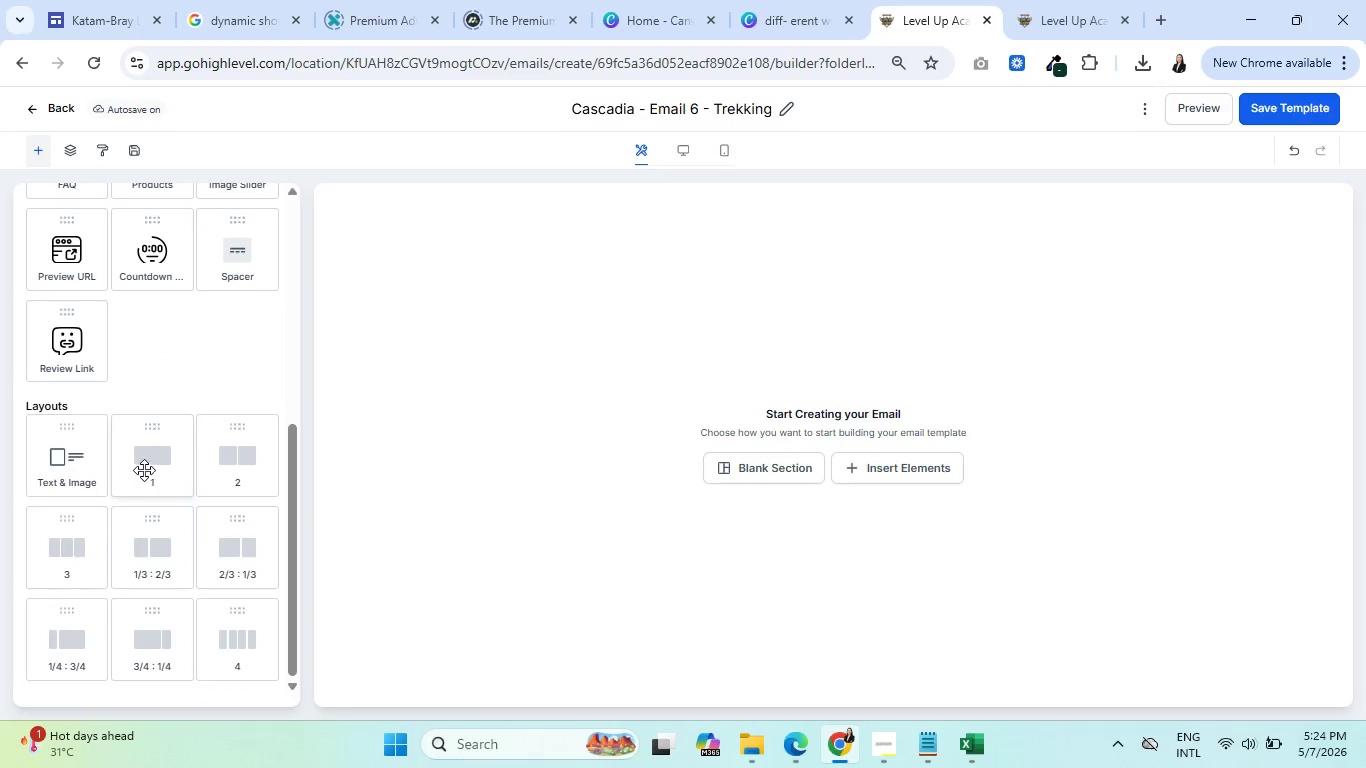 
left_click_drag(start_coordinate=[144, 470], to_coordinate=[564, 322])
 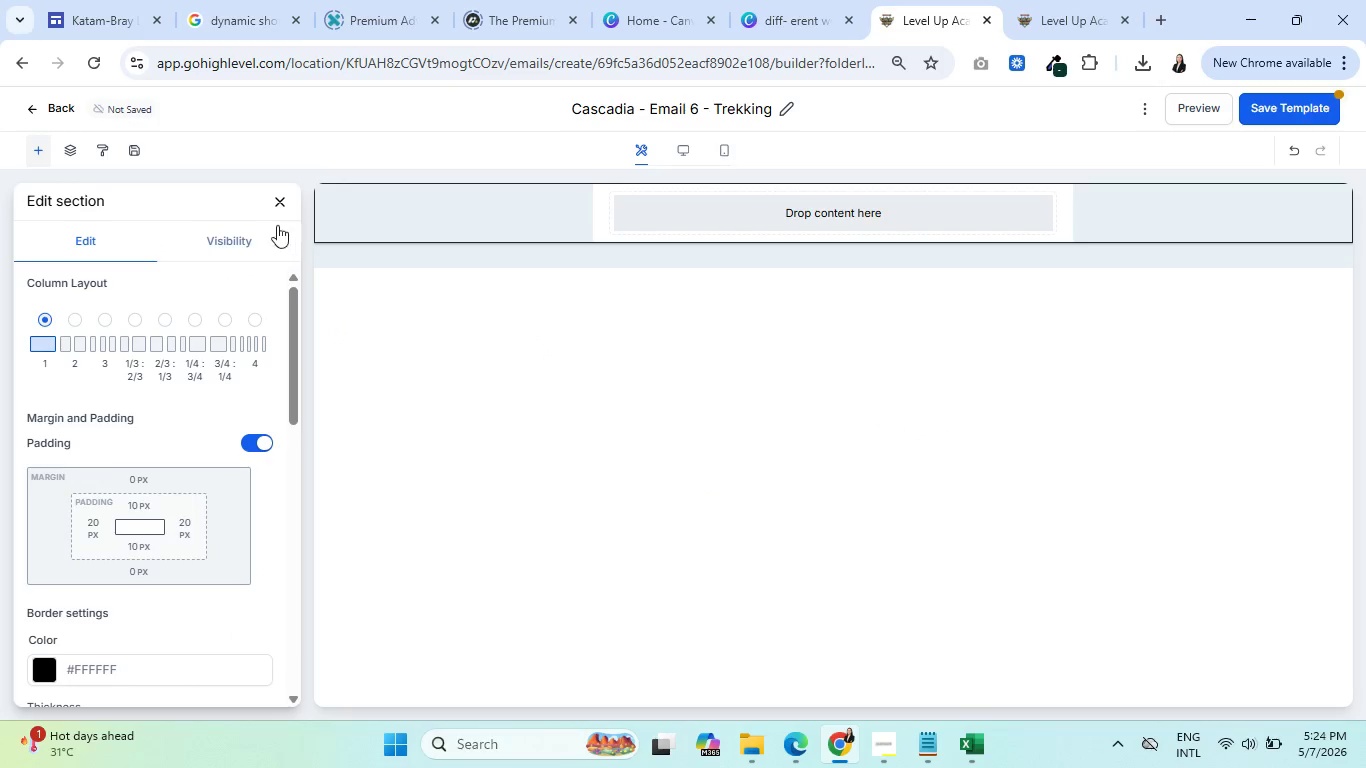 
left_click([282, 199])
 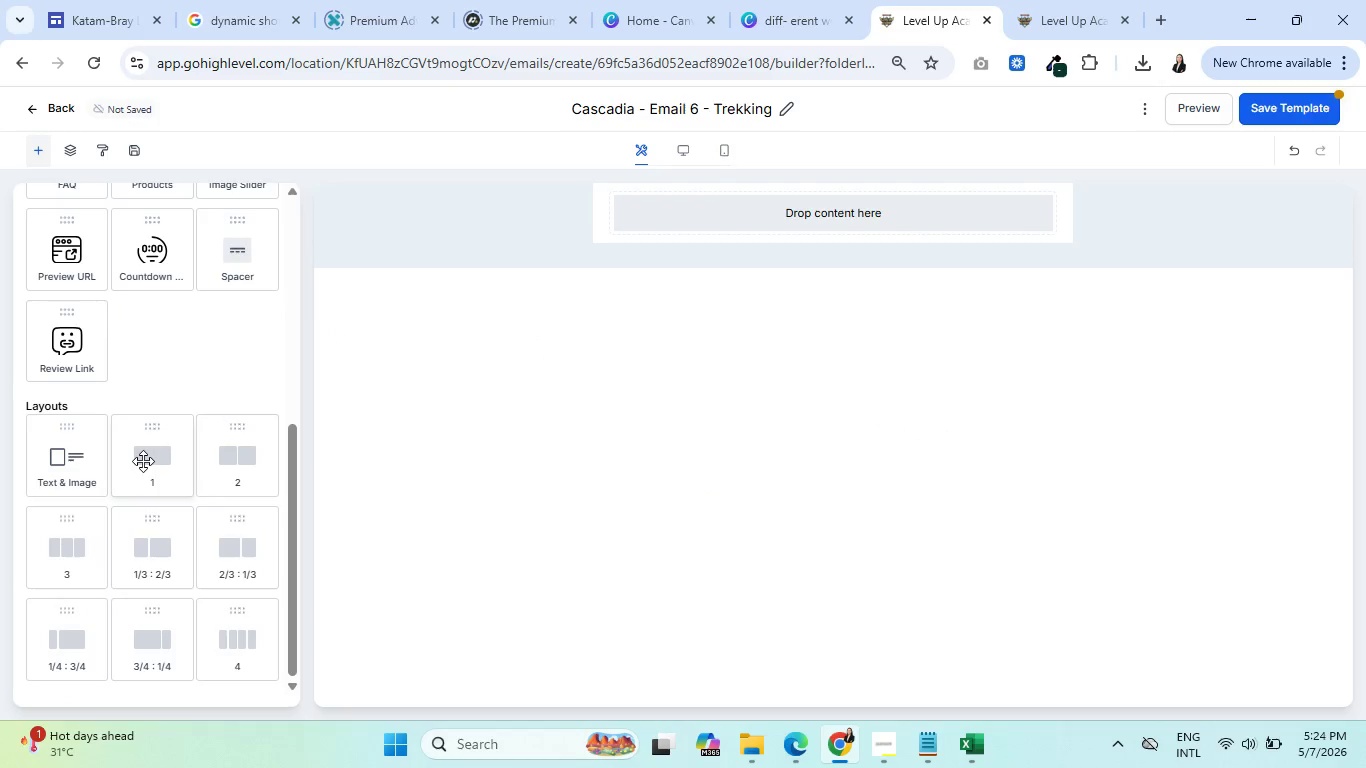 
left_click_drag(start_coordinate=[143, 461], to_coordinate=[792, 245])
 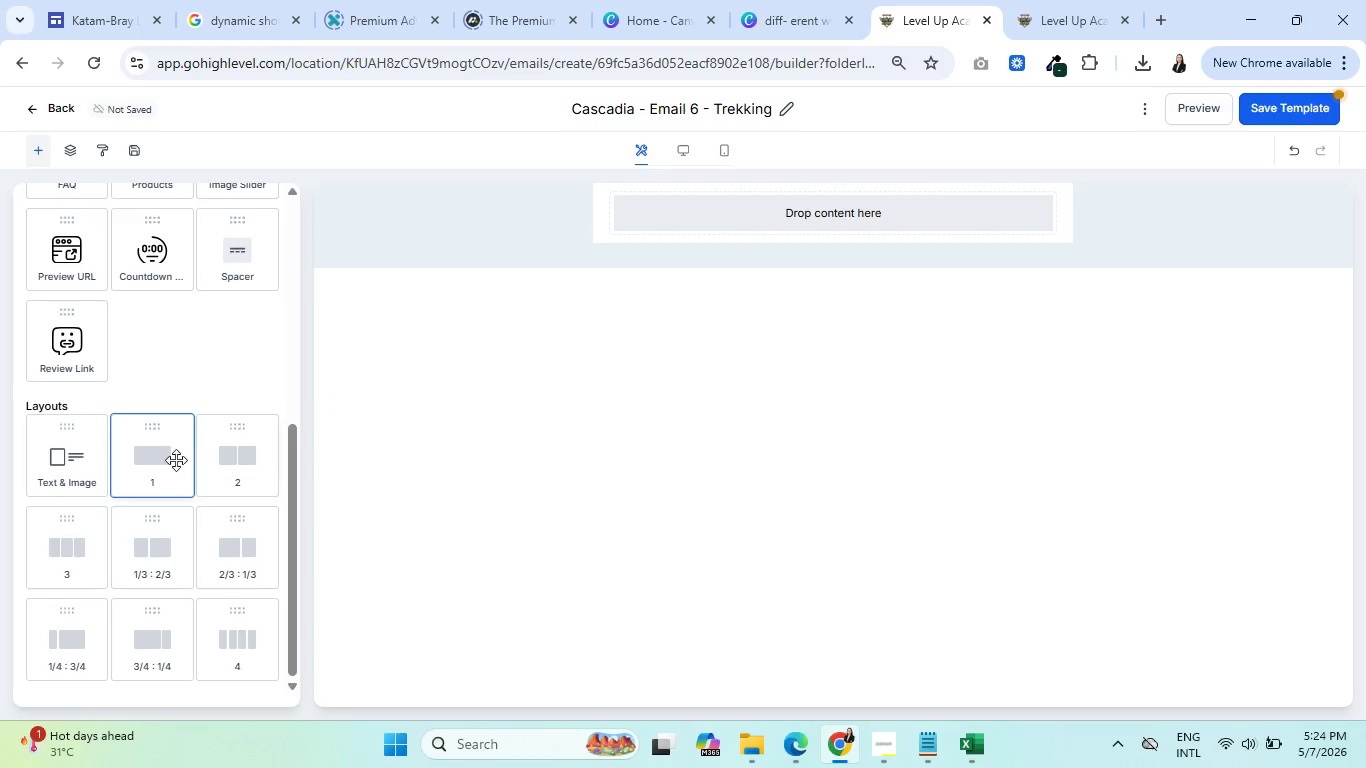 
left_click_drag(start_coordinate=[170, 458], to_coordinate=[746, 233])
 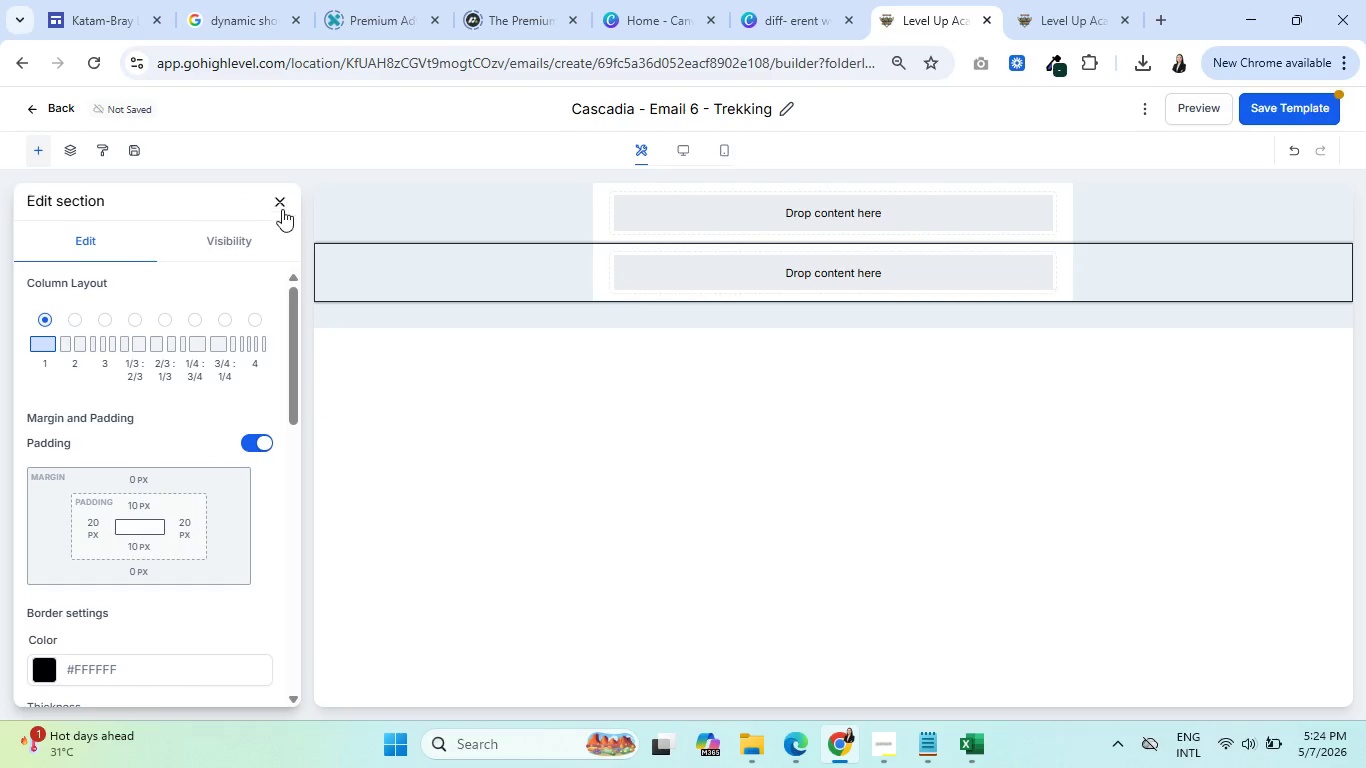 
left_click([280, 195])
 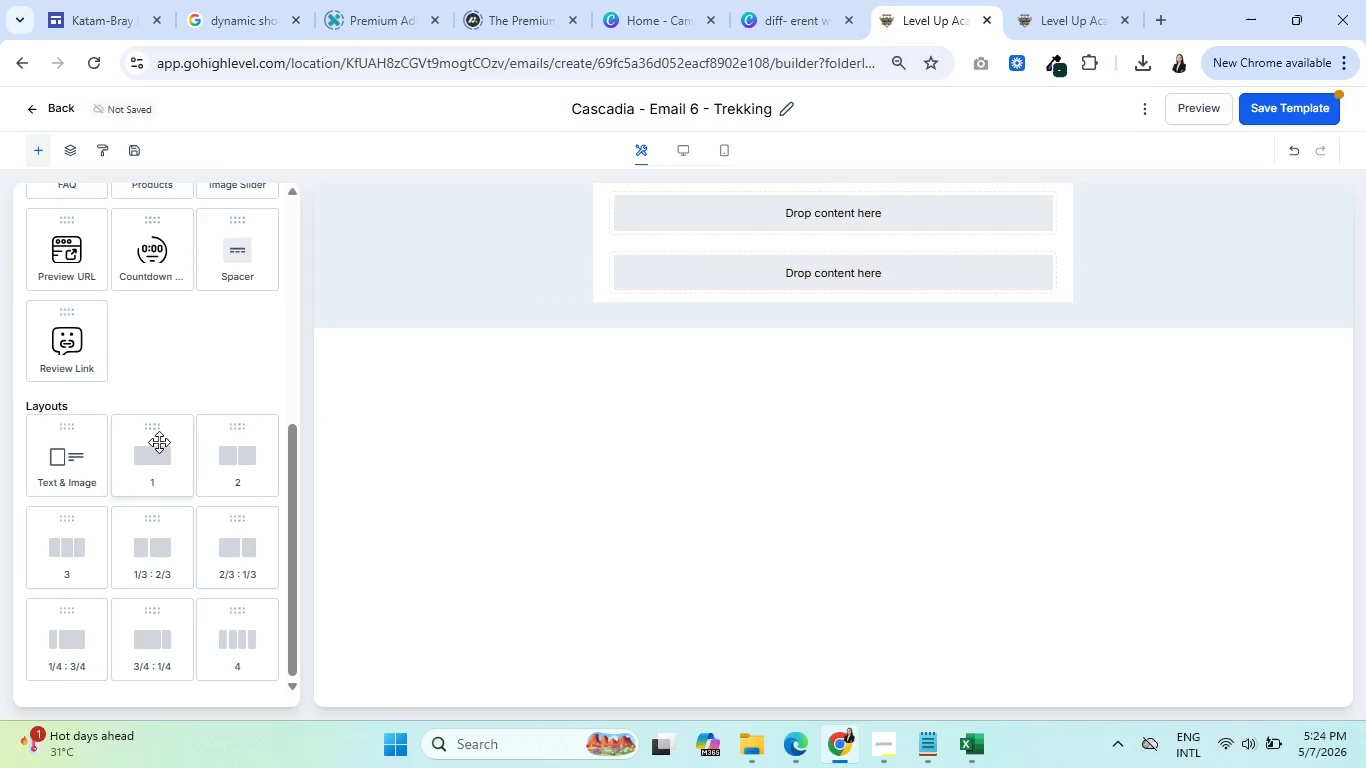 
left_click_drag(start_coordinate=[149, 447], to_coordinate=[664, 279])
 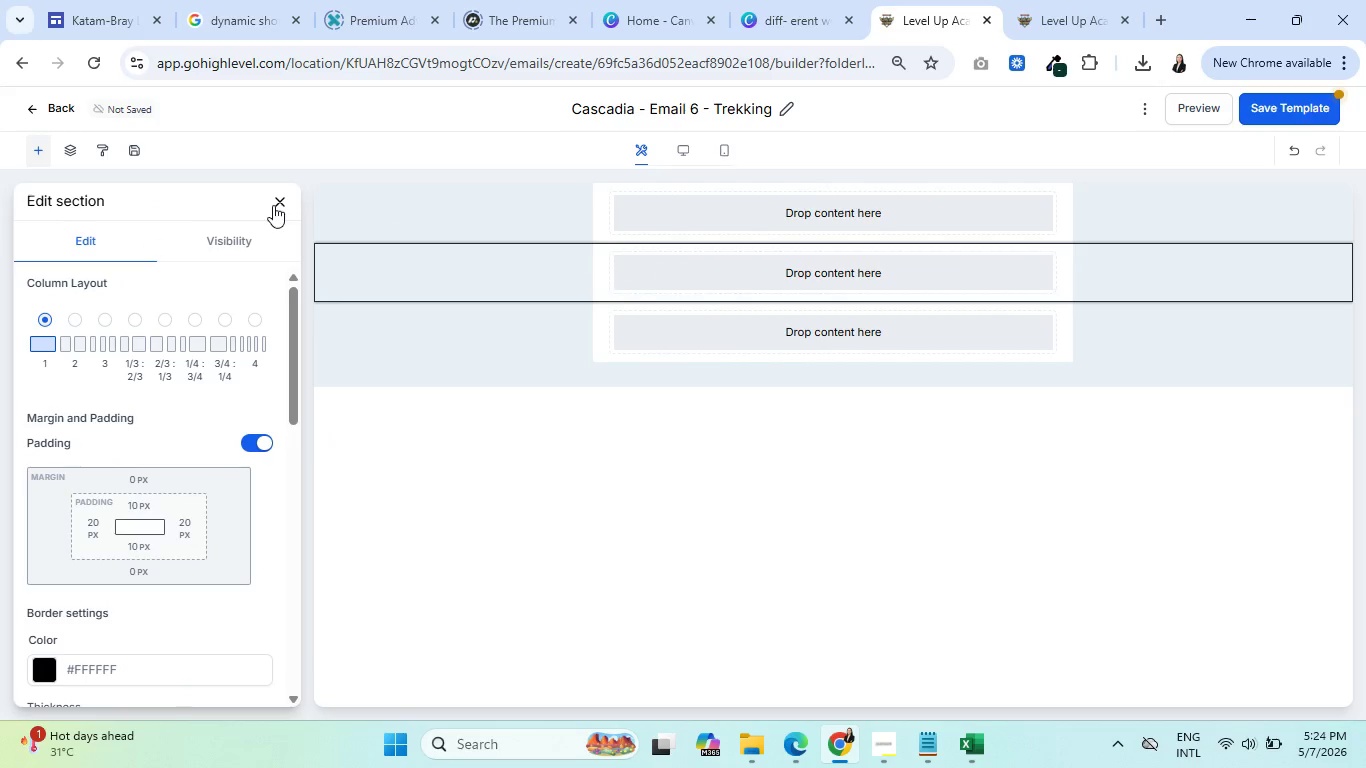 
left_click([274, 202])
 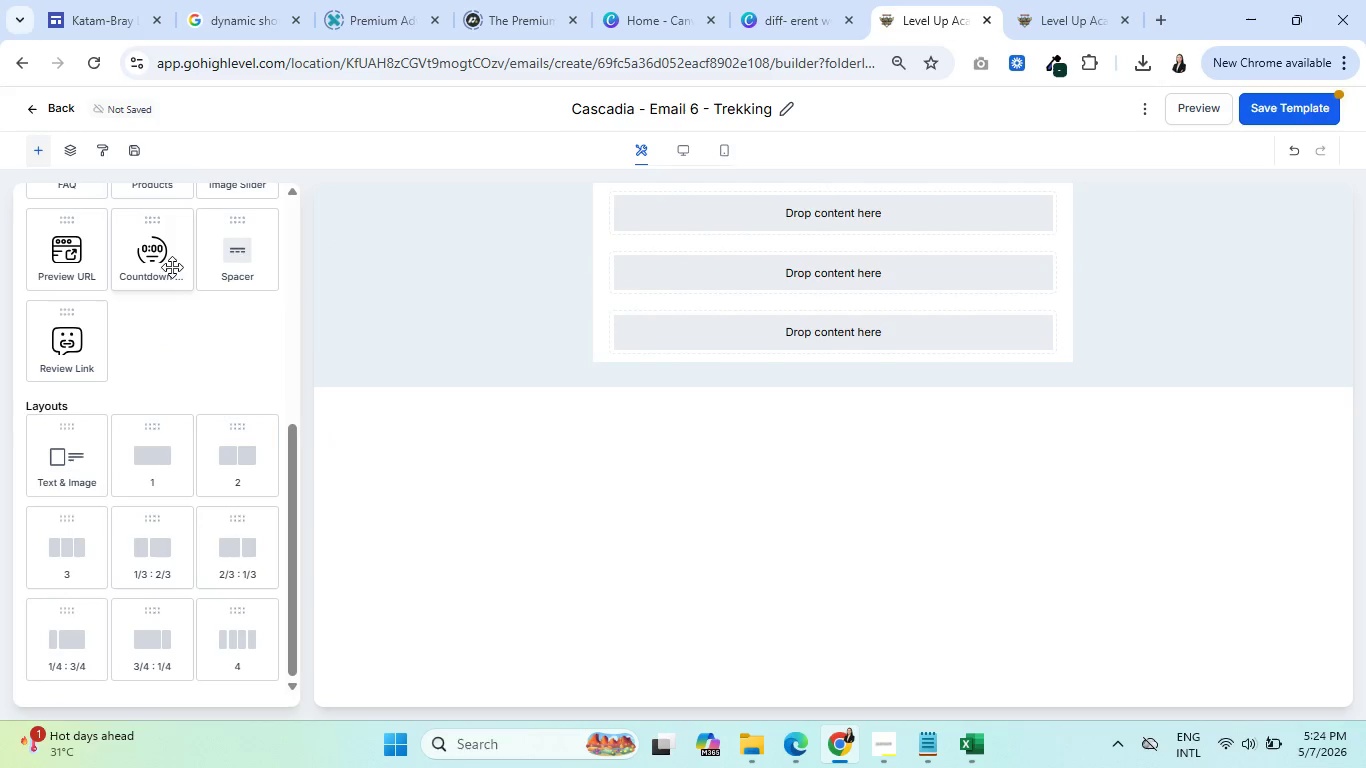 
left_click_drag(start_coordinate=[155, 463], to_coordinate=[826, 334])
 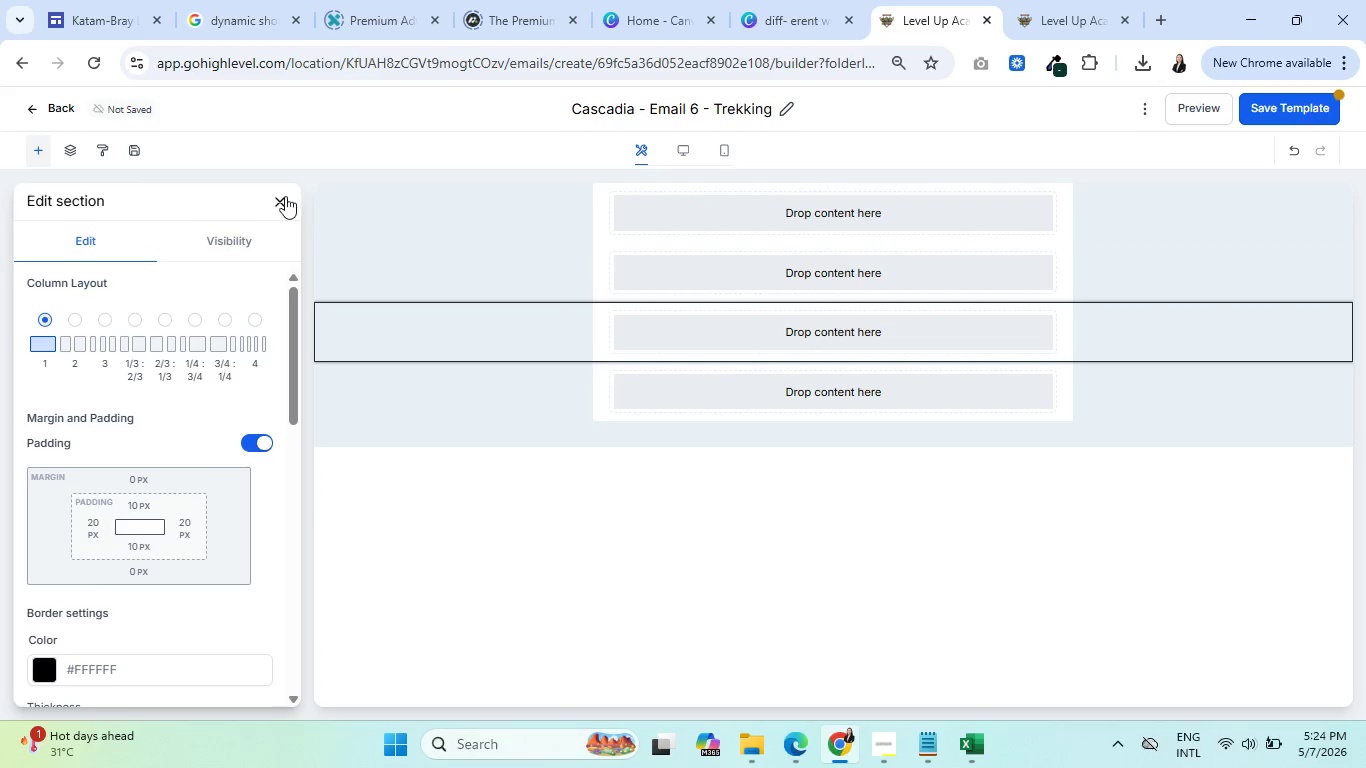 
left_click([281, 196])
 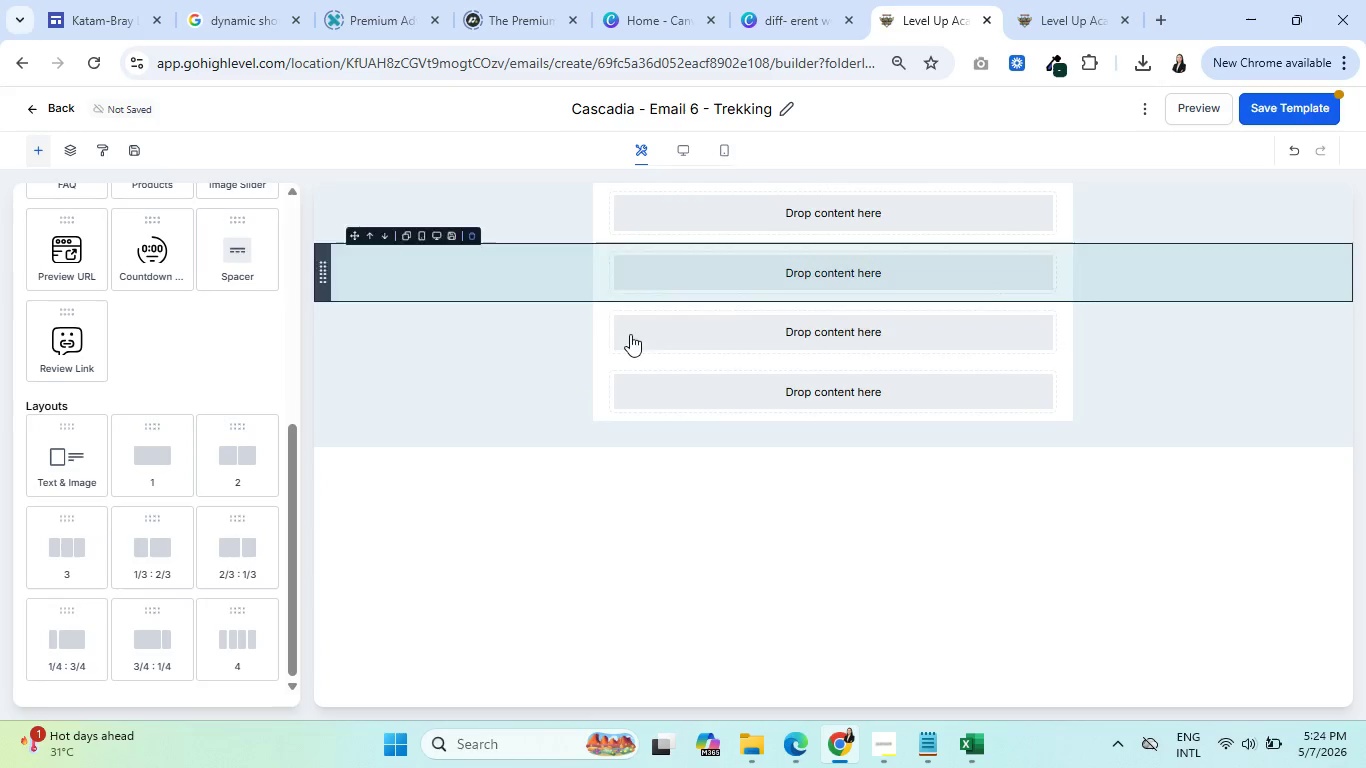 
scroll: coordinate [233, 297], scroll_direction: up, amount: 12.0
 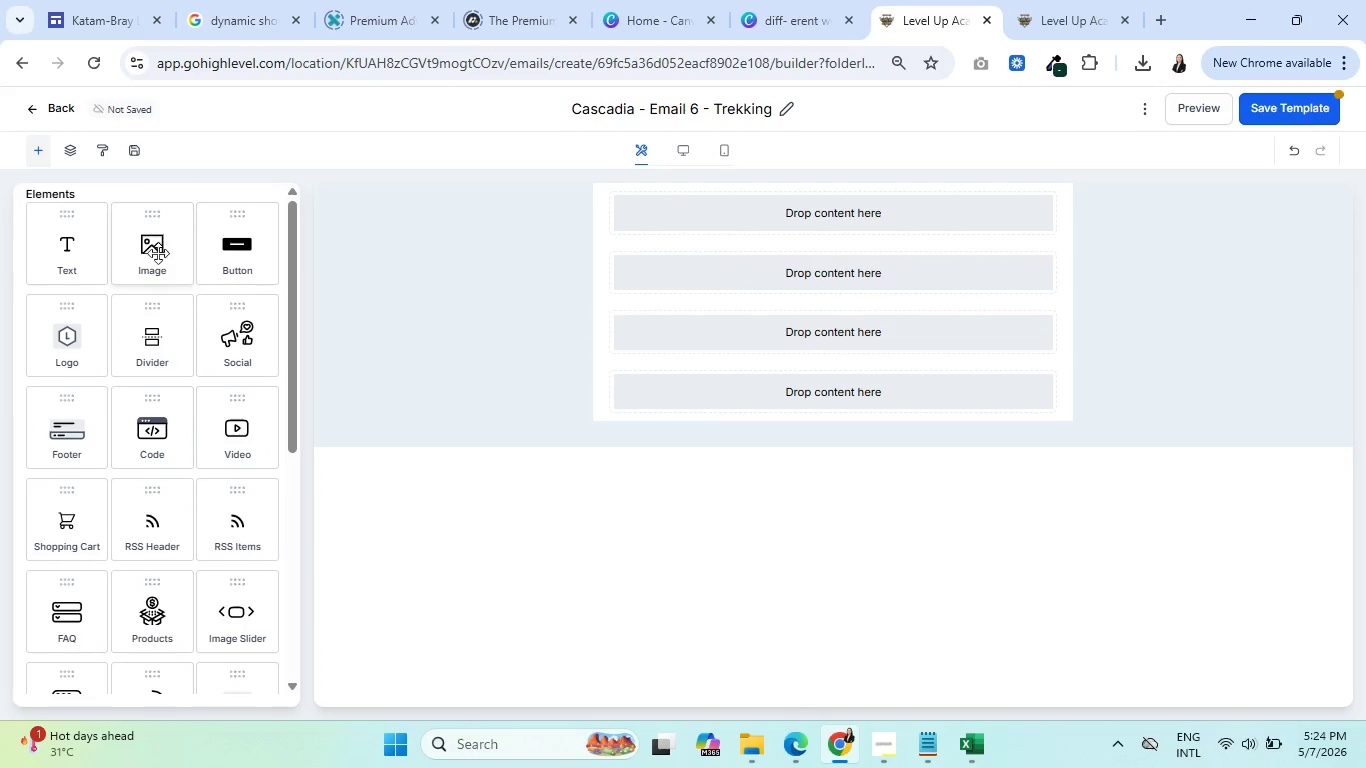 
left_click_drag(start_coordinate=[144, 253], to_coordinate=[775, 221])
 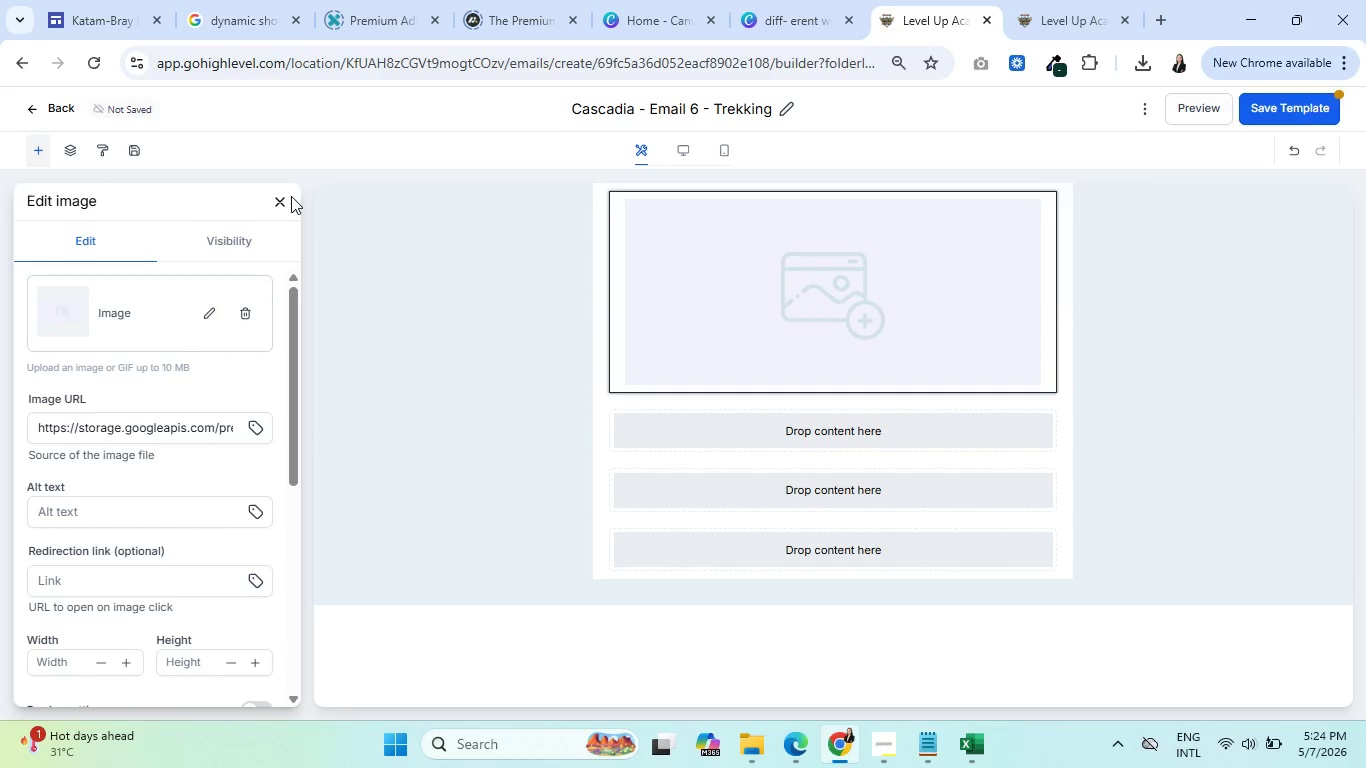 
left_click([279, 200])
 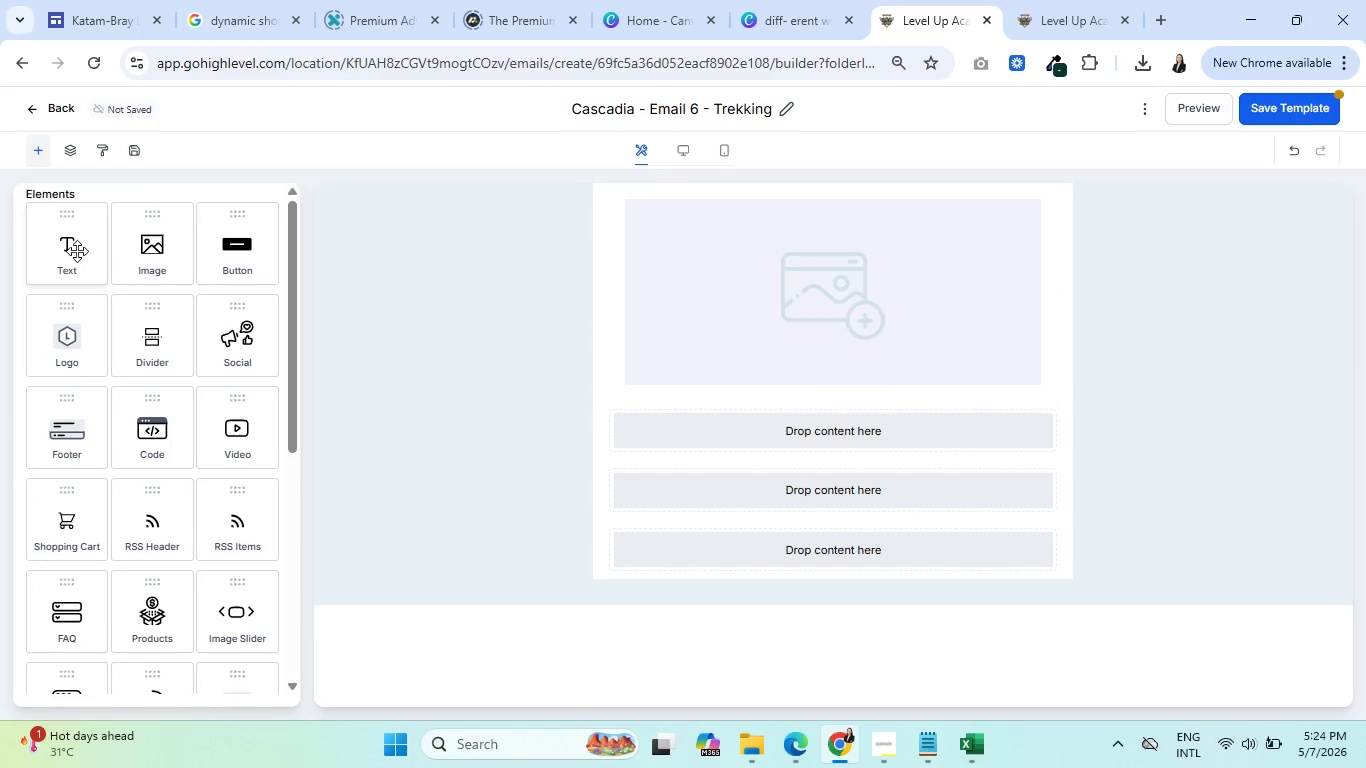 
left_click_drag(start_coordinate=[77, 251], to_coordinate=[748, 421])
 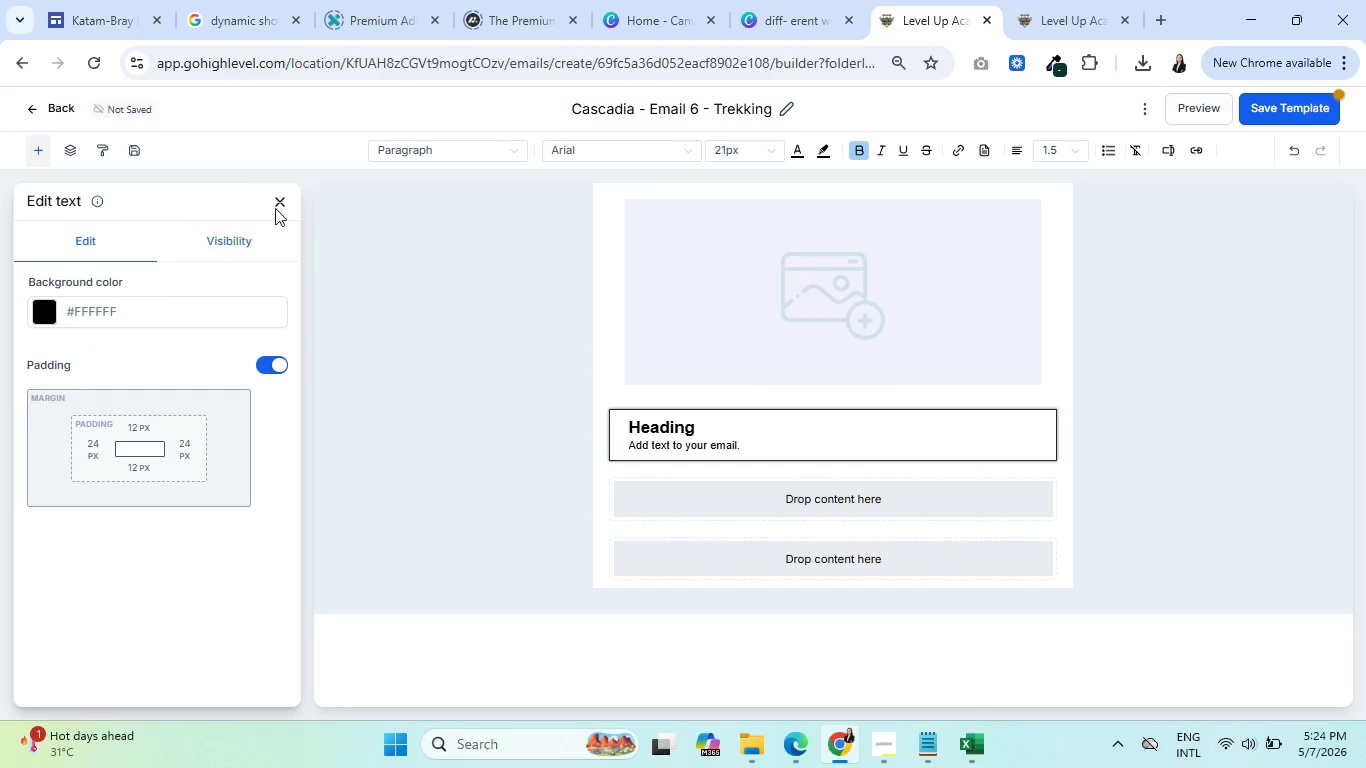 
left_click([278, 204])
 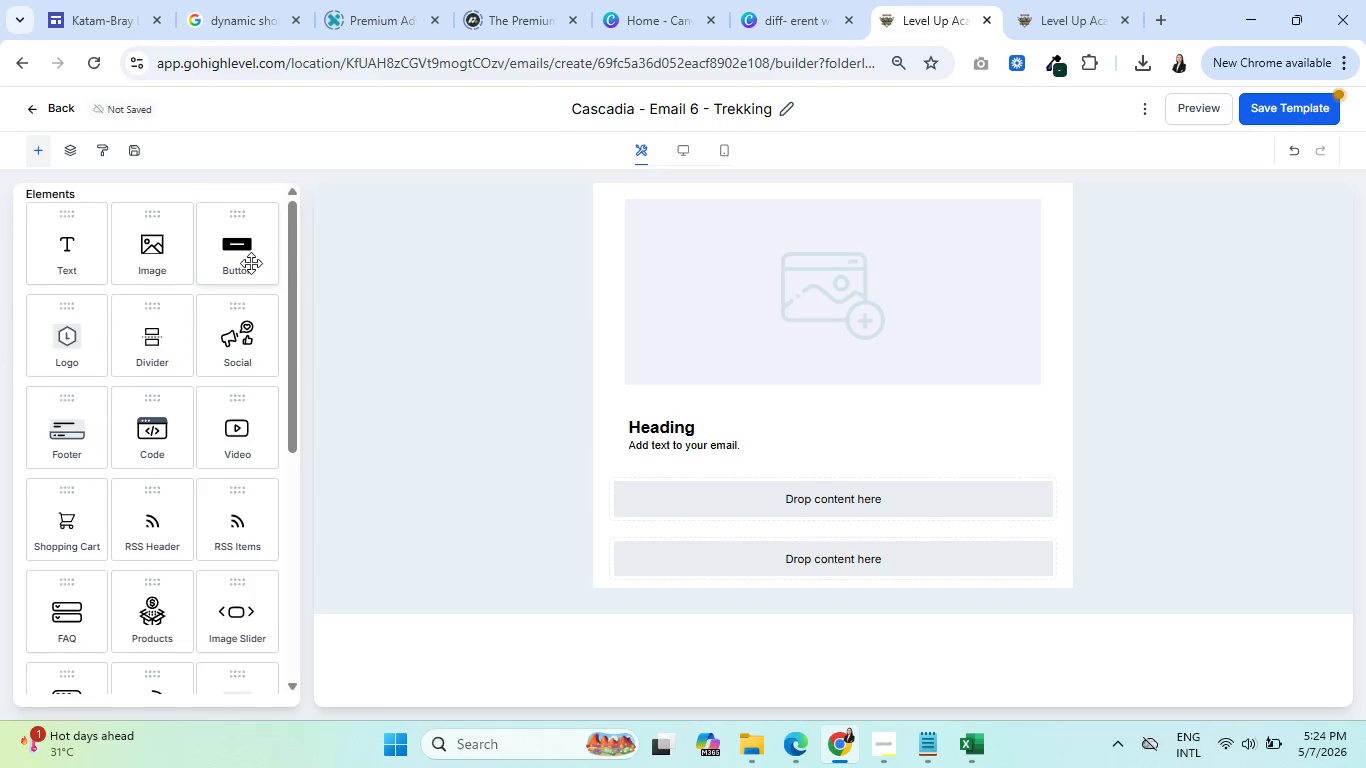 
left_click_drag(start_coordinate=[238, 263], to_coordinate=[844, 515])
 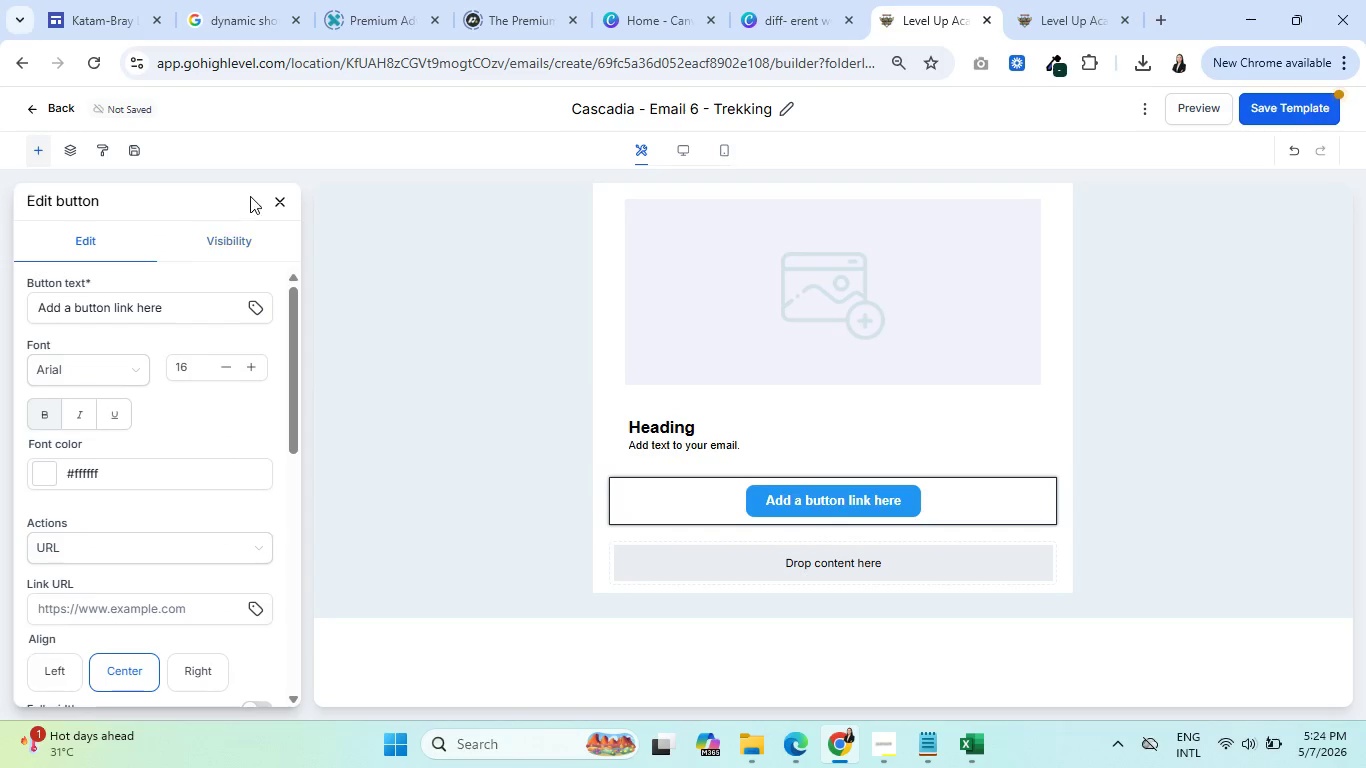 
left_click([280, 200])
 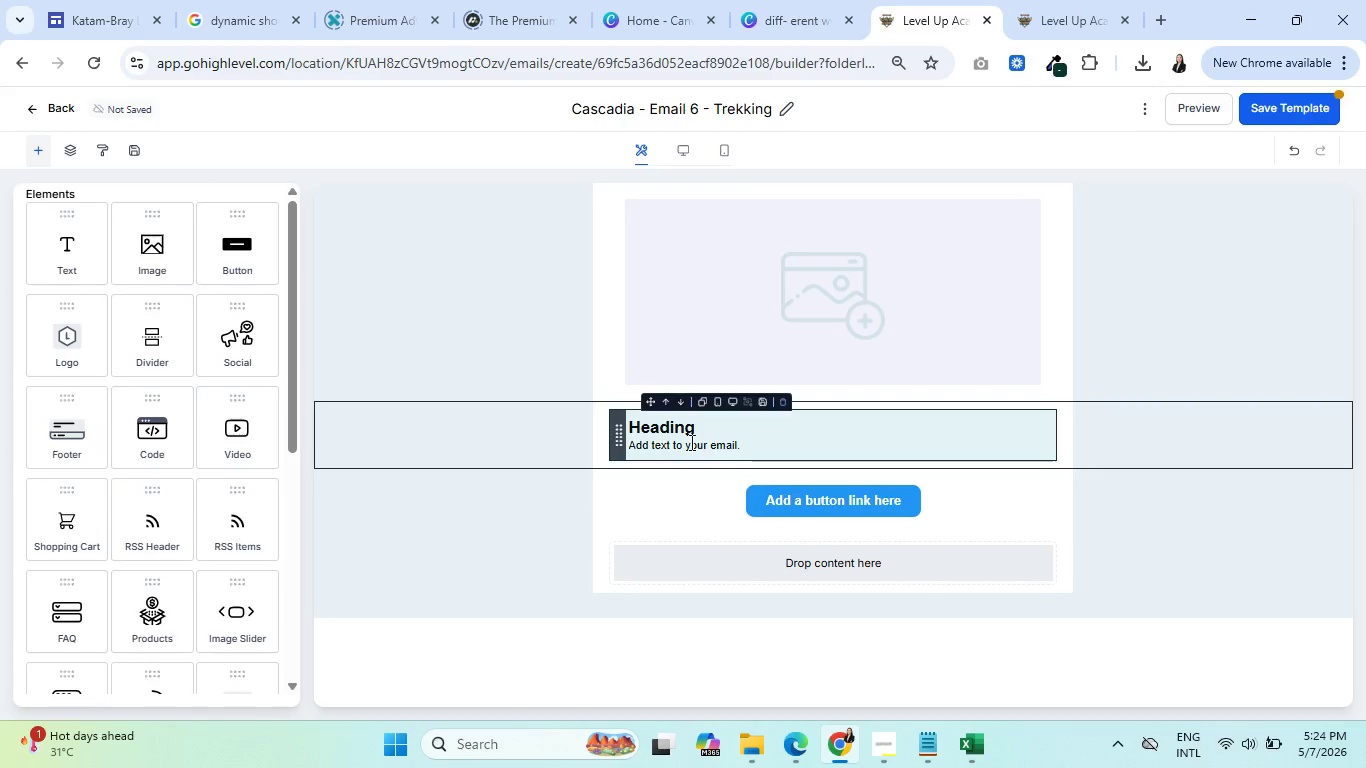 
double_click([690, 442])
 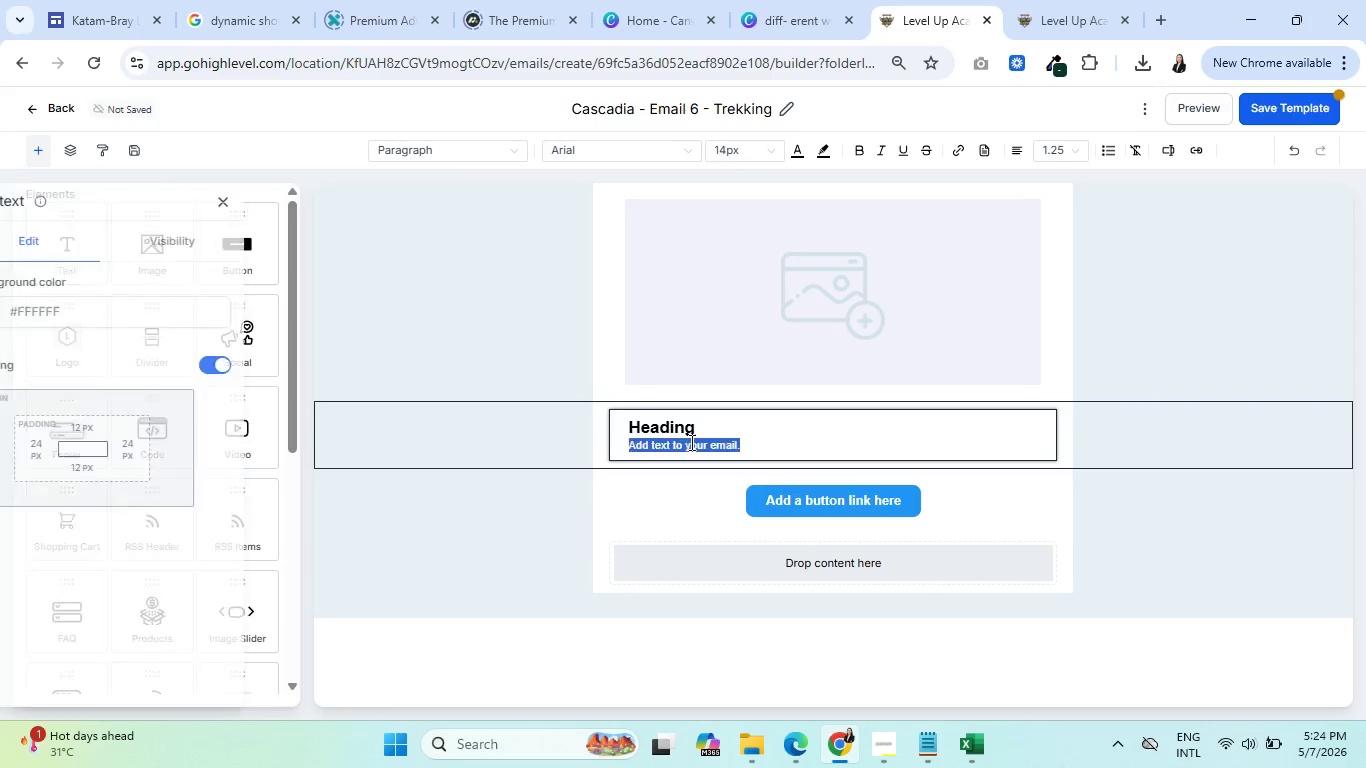 
triple_click([690, 442])
 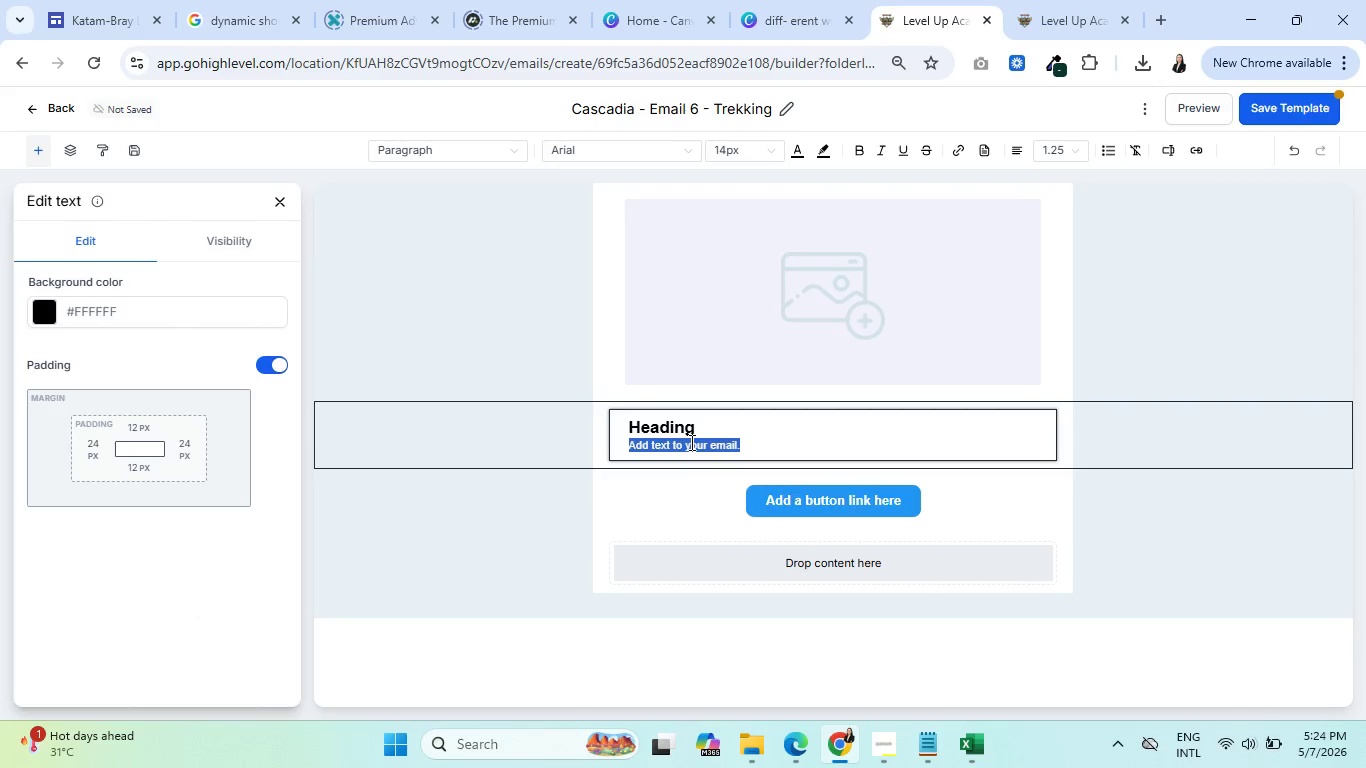 
key(Control+ControlLeft)
 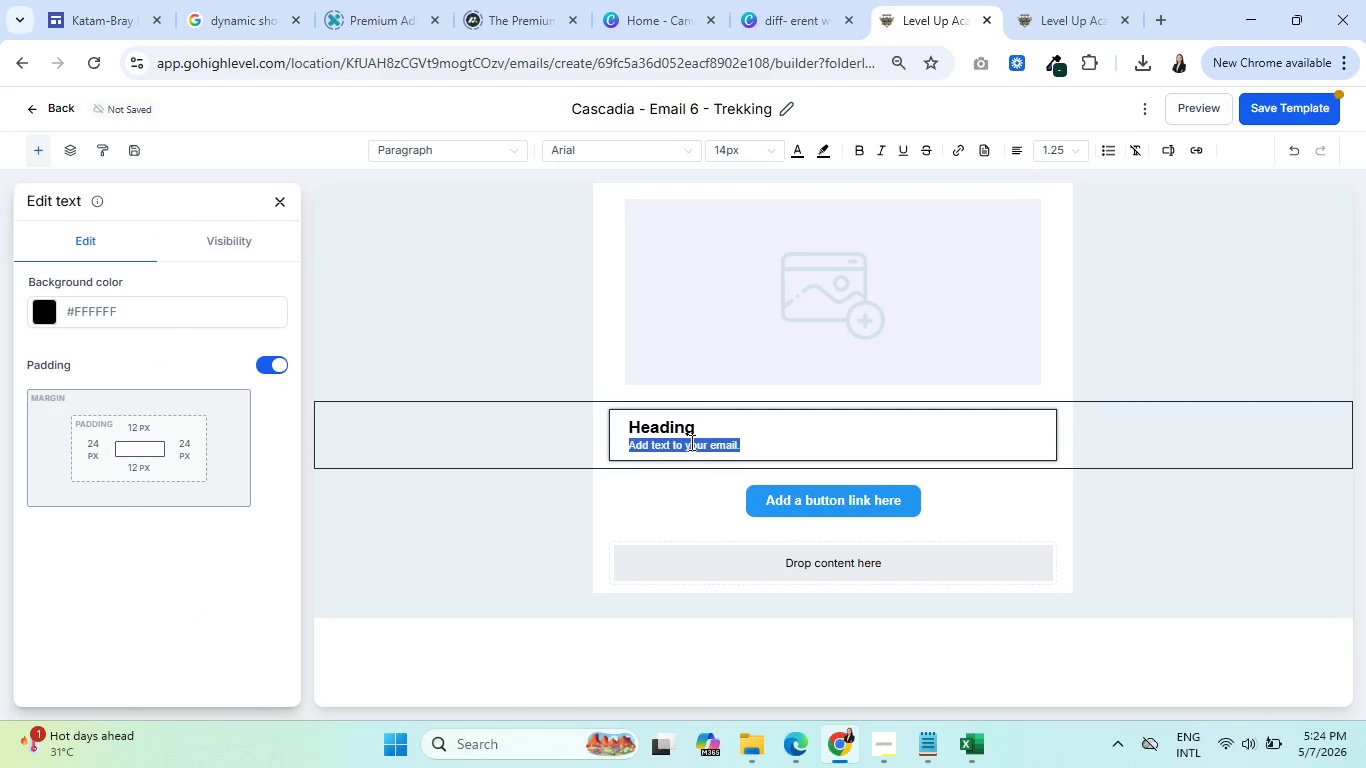 
key(Control+A)
 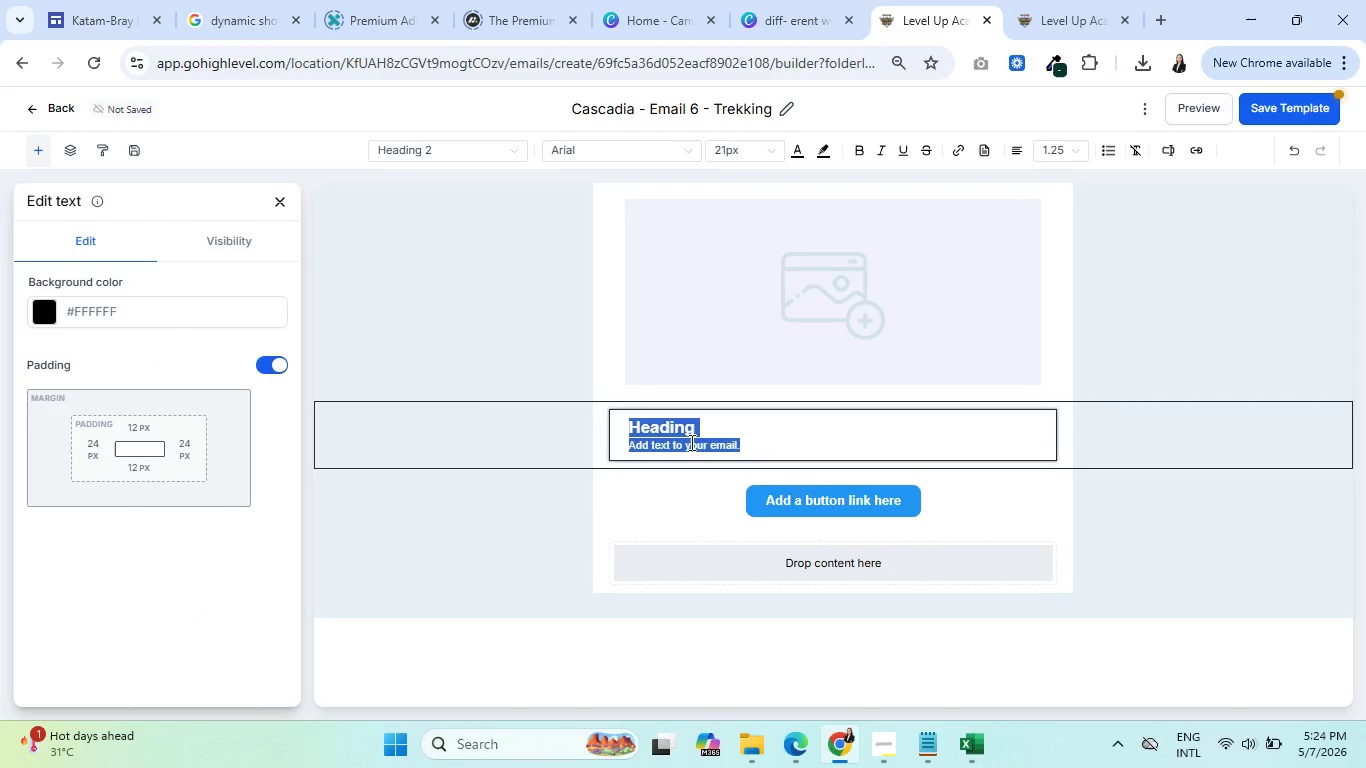 
key(Backspace)
 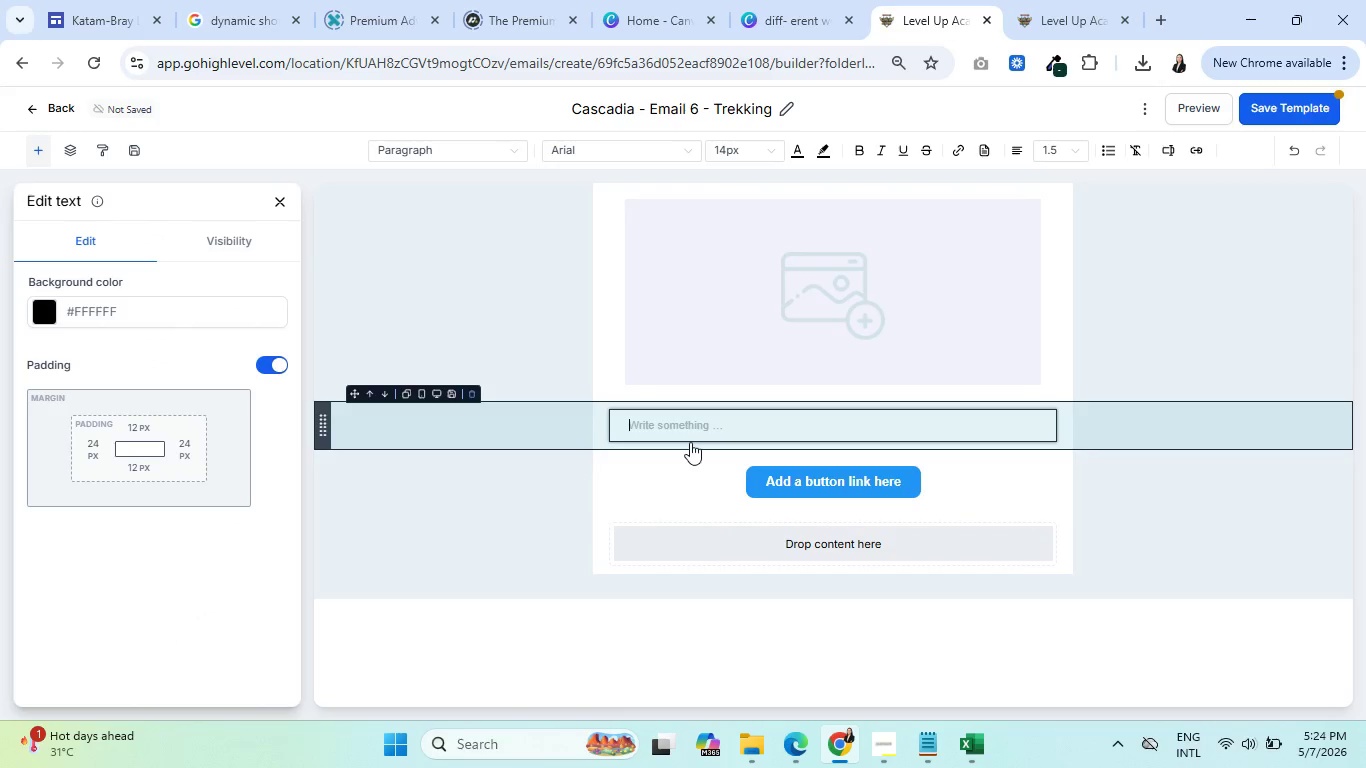 
key(Backspace)
 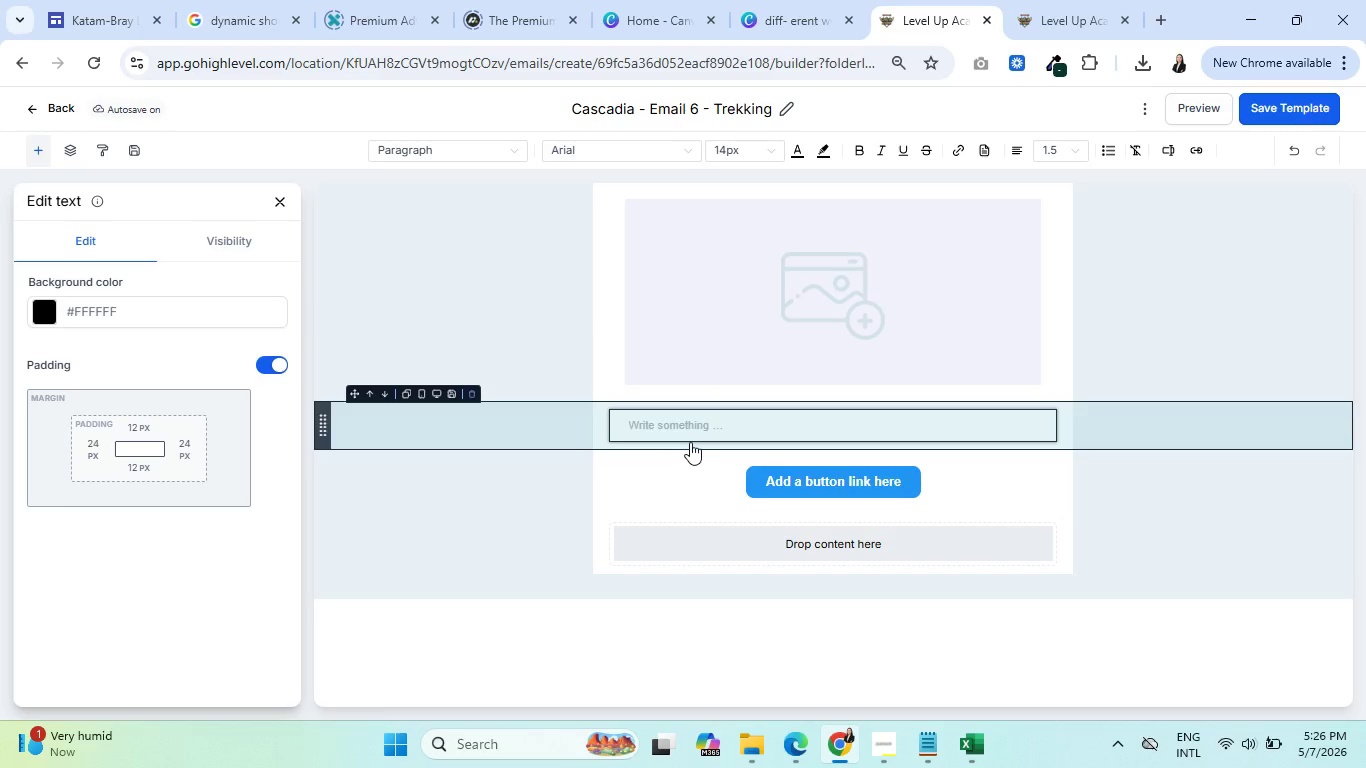 
wait(98.94)
 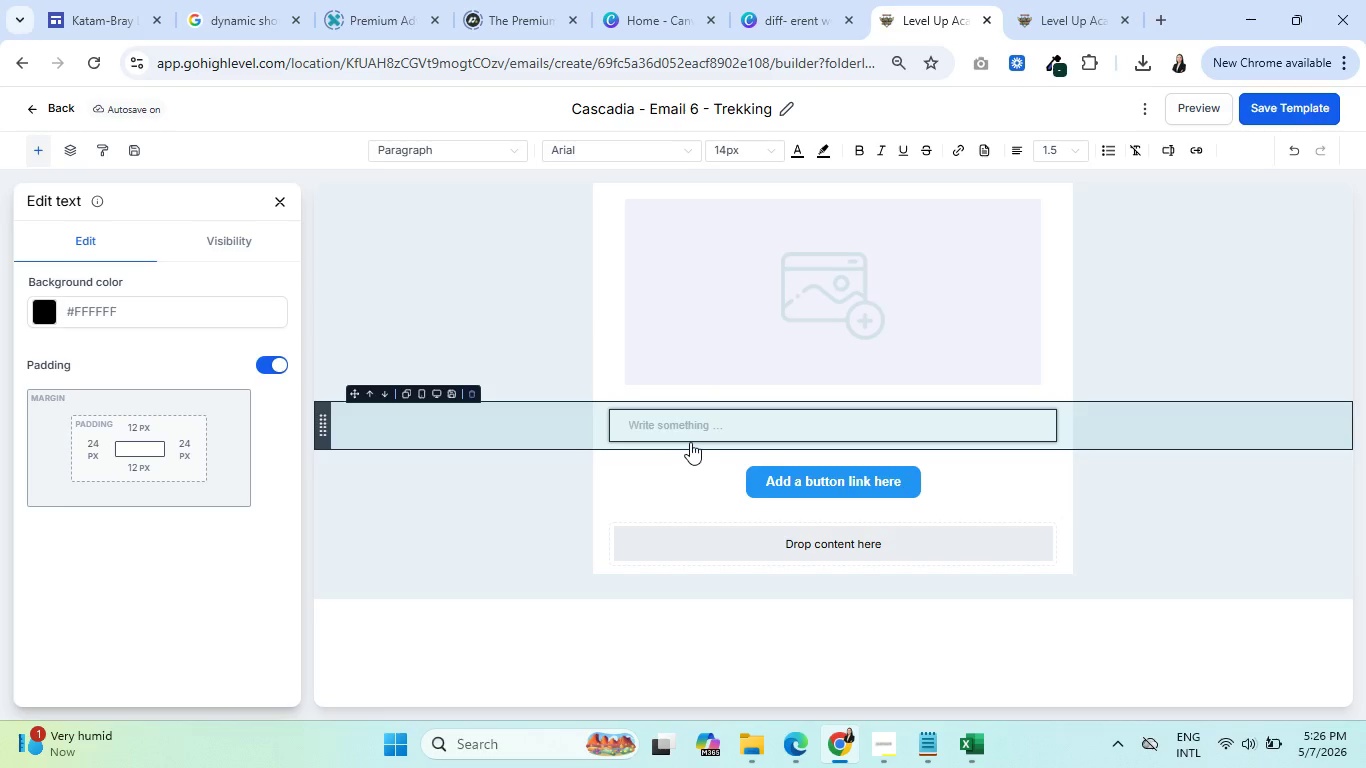 
left_click([700, 428])
 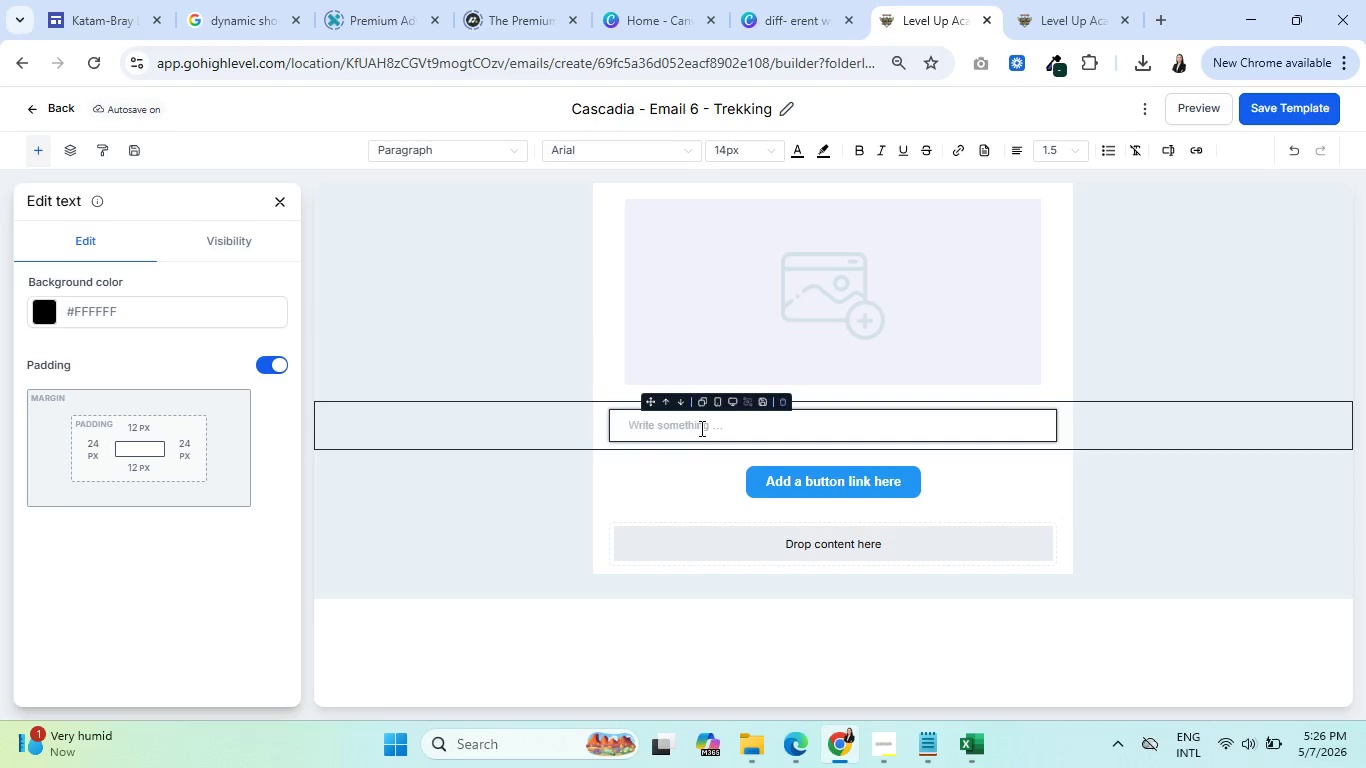 
wait(7.23)
 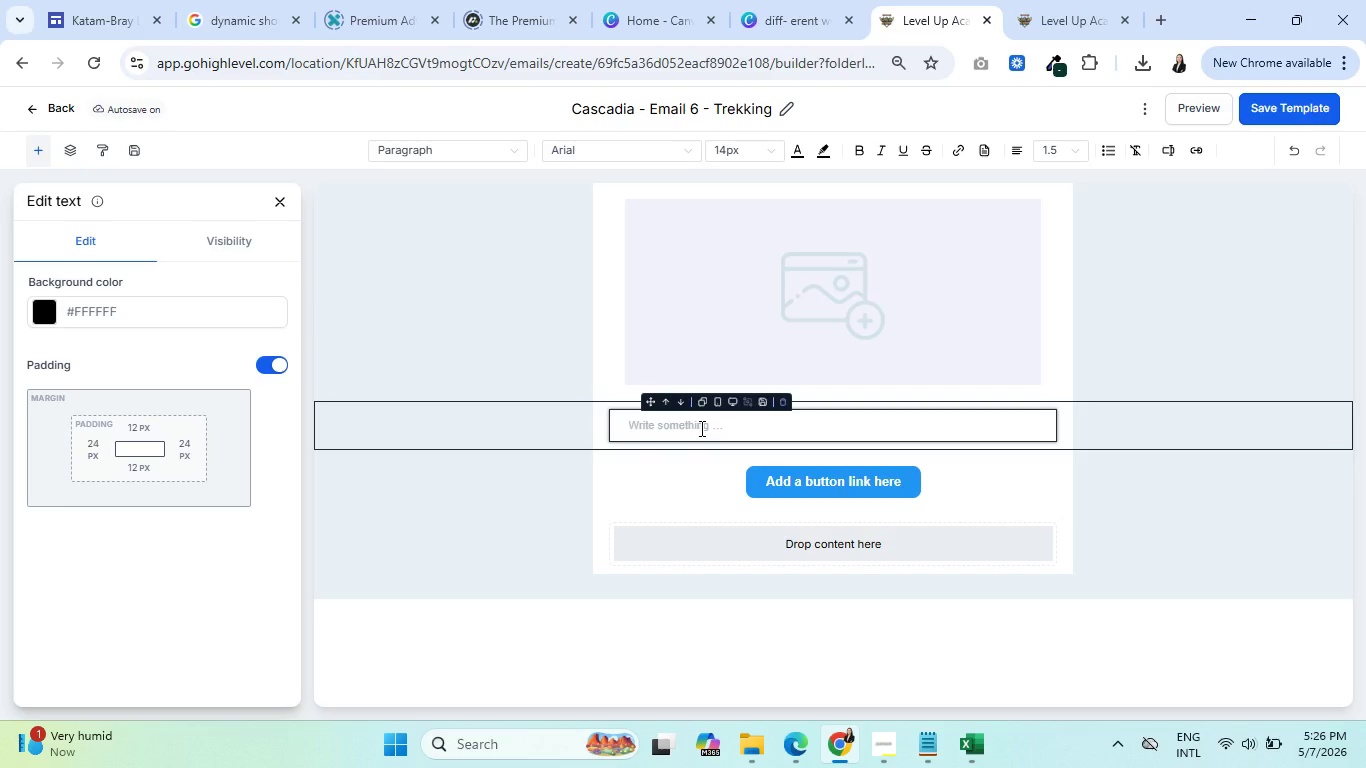 
type(Hello )
 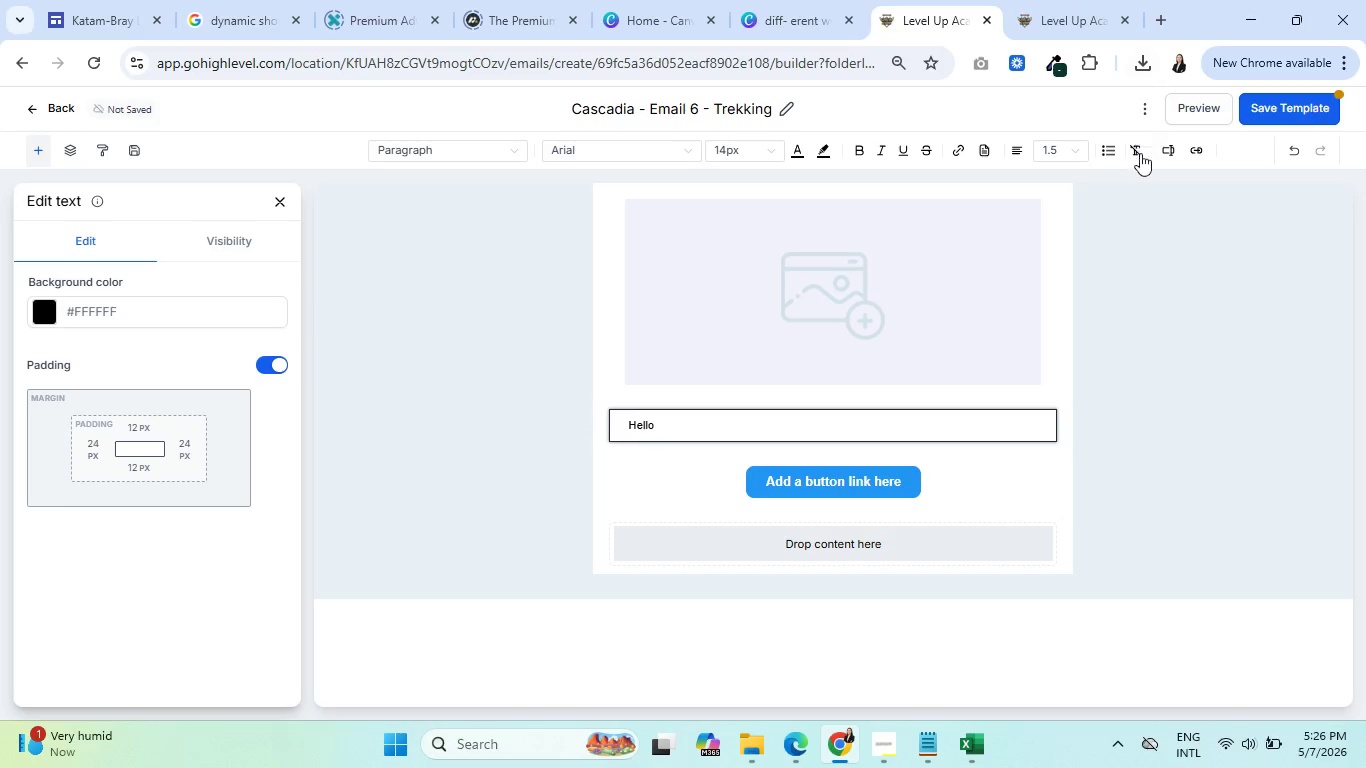 
left_click([1166, 154])
 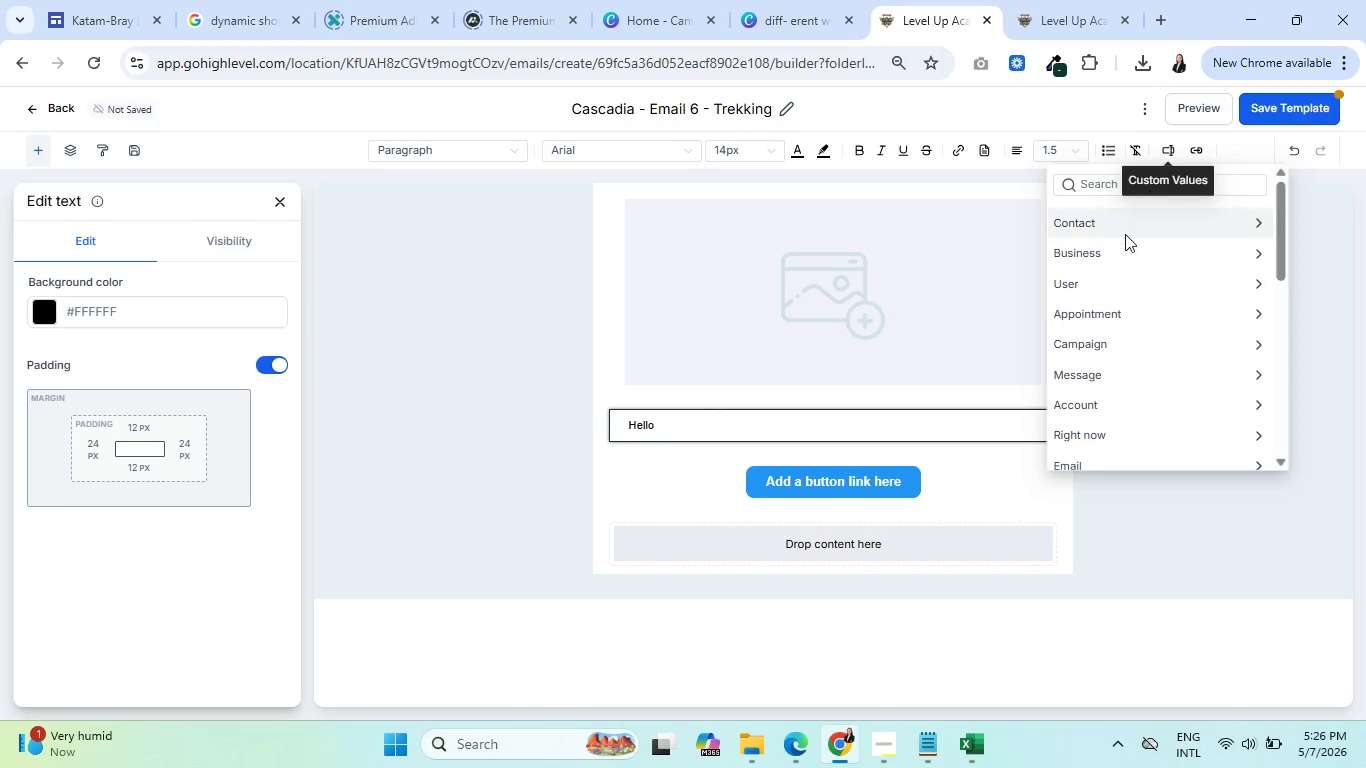 
left_click([1124, 234])
 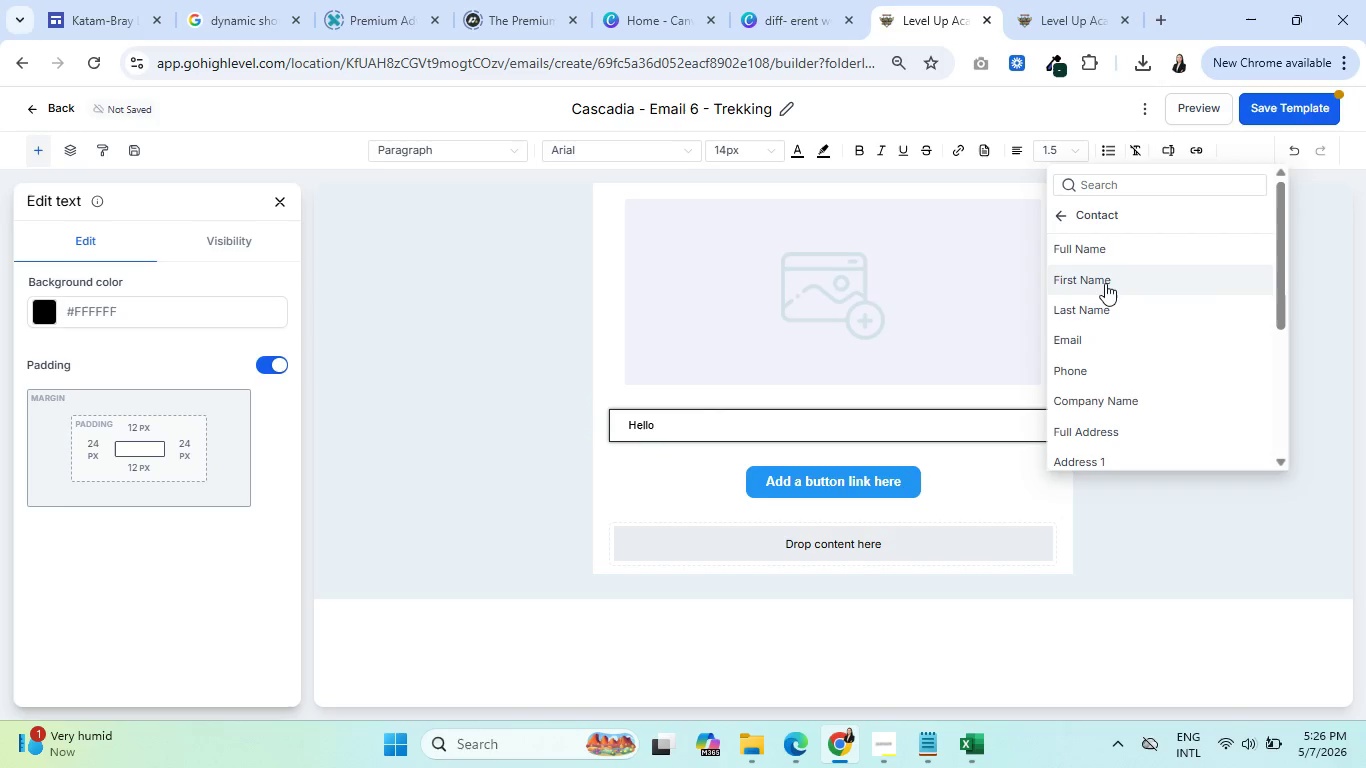 
left_click([1105, 284])
 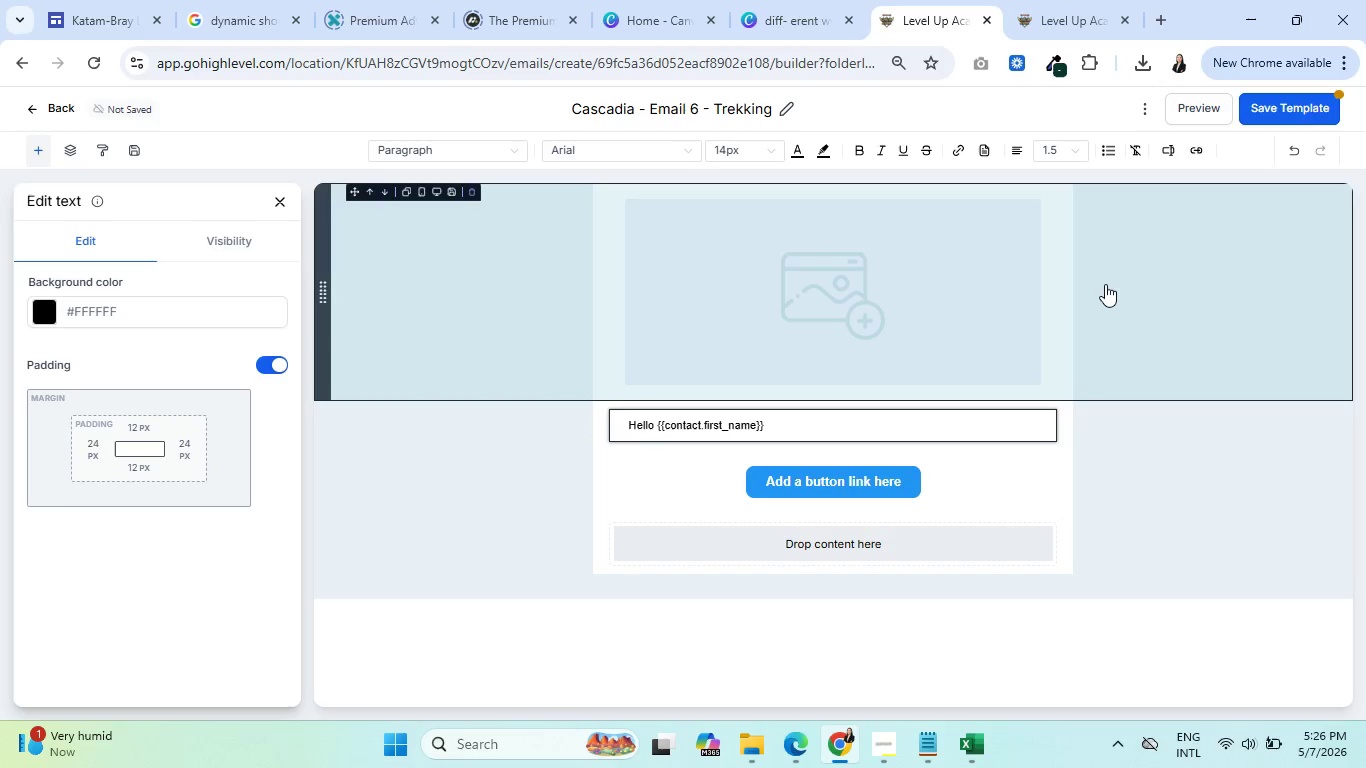 
key(Comma)
 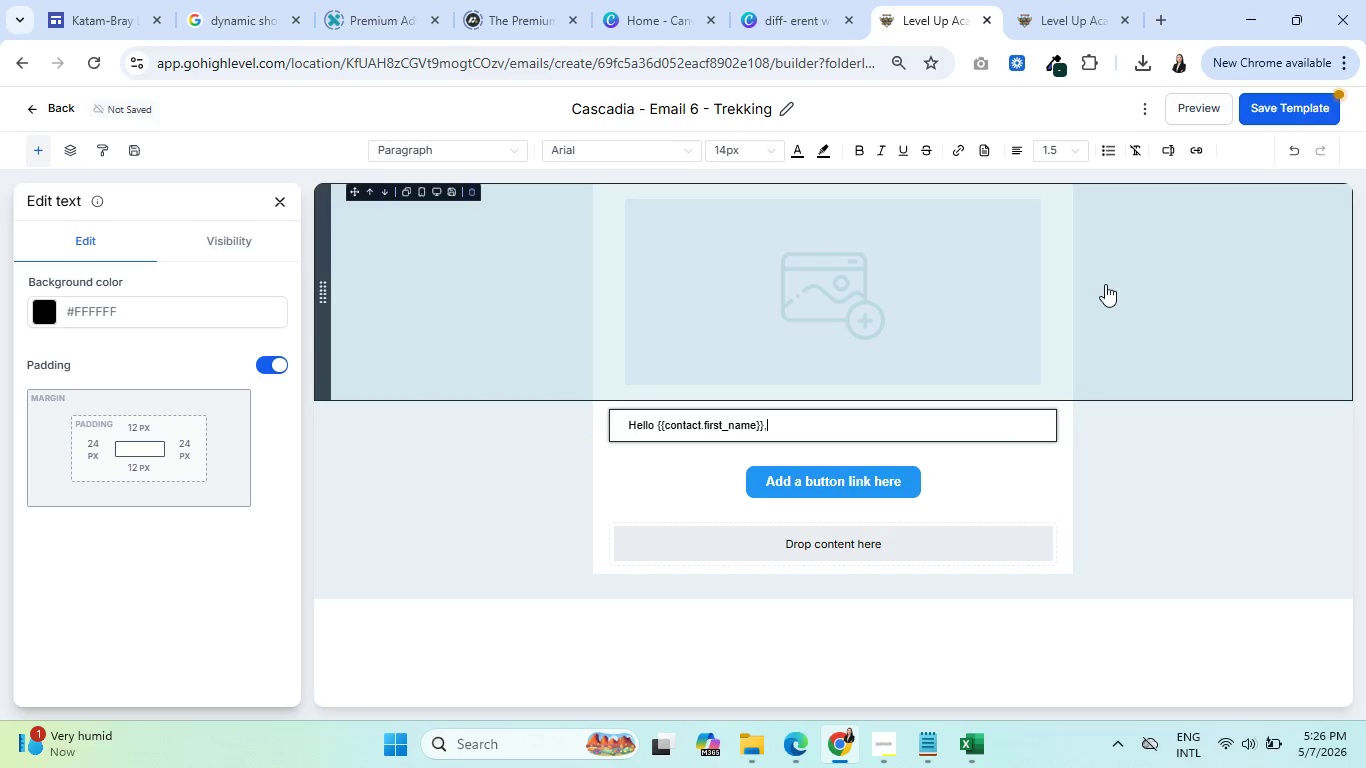 
key(Enter)
 